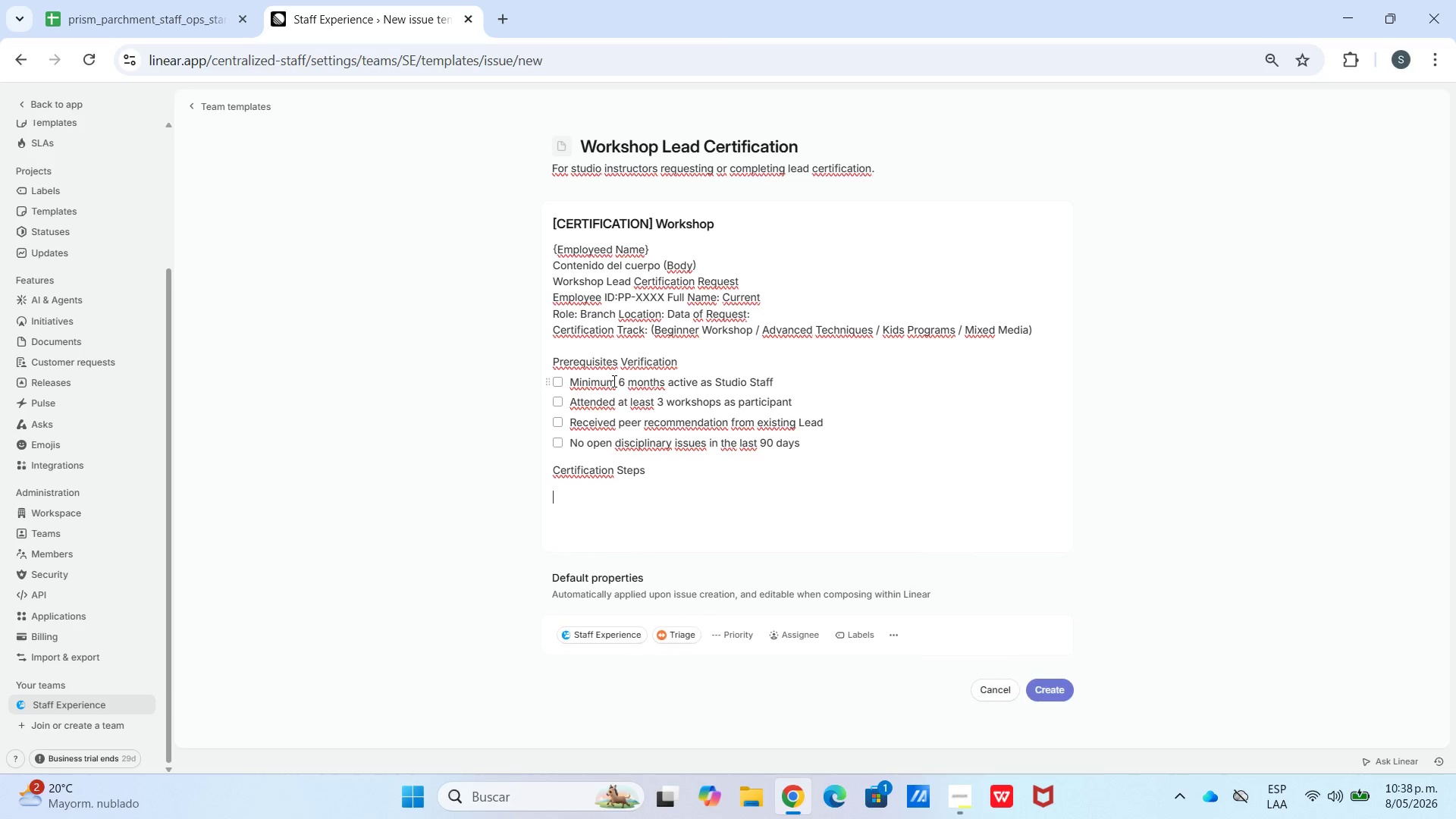 
 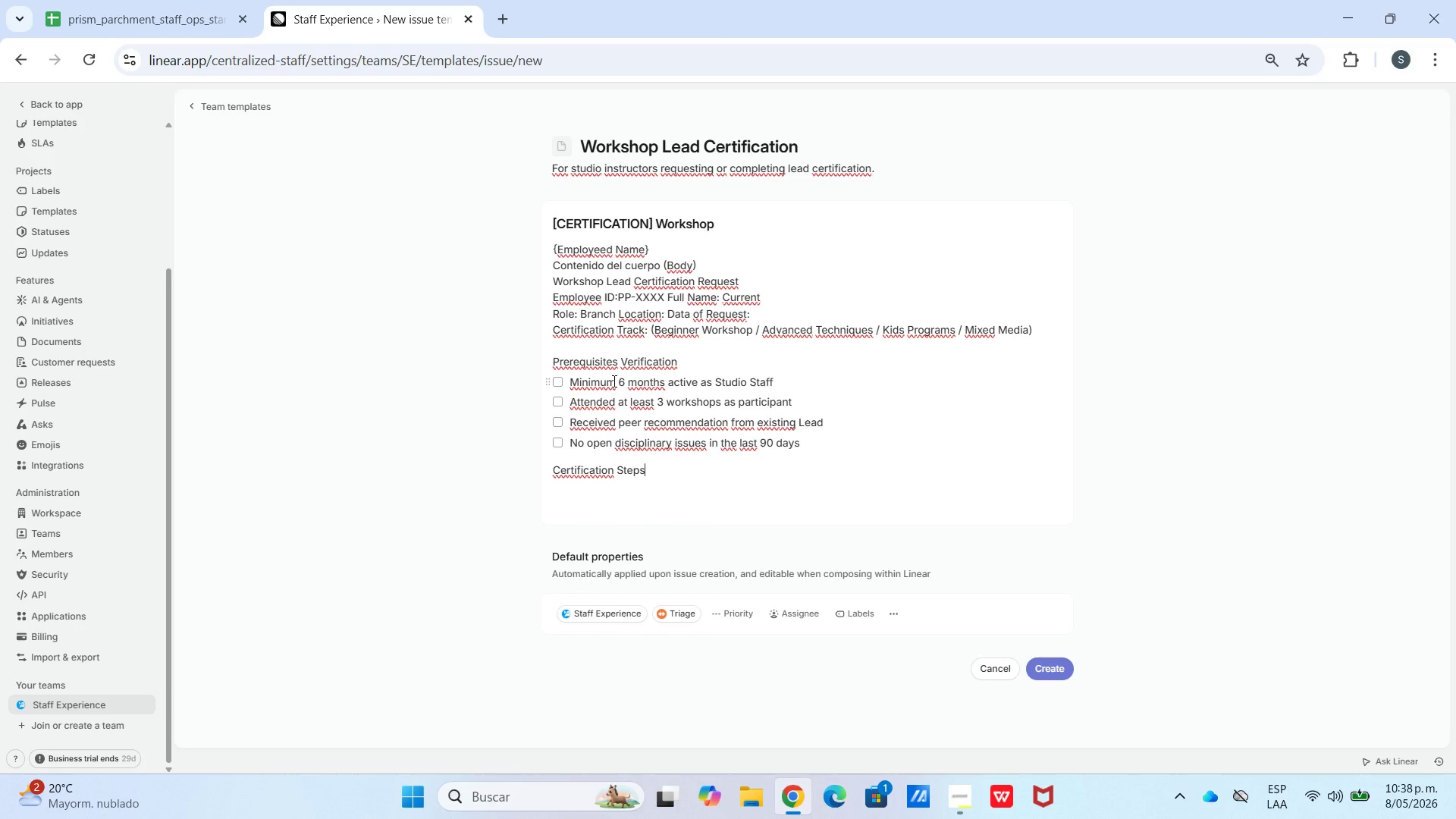 
key(Enter)
 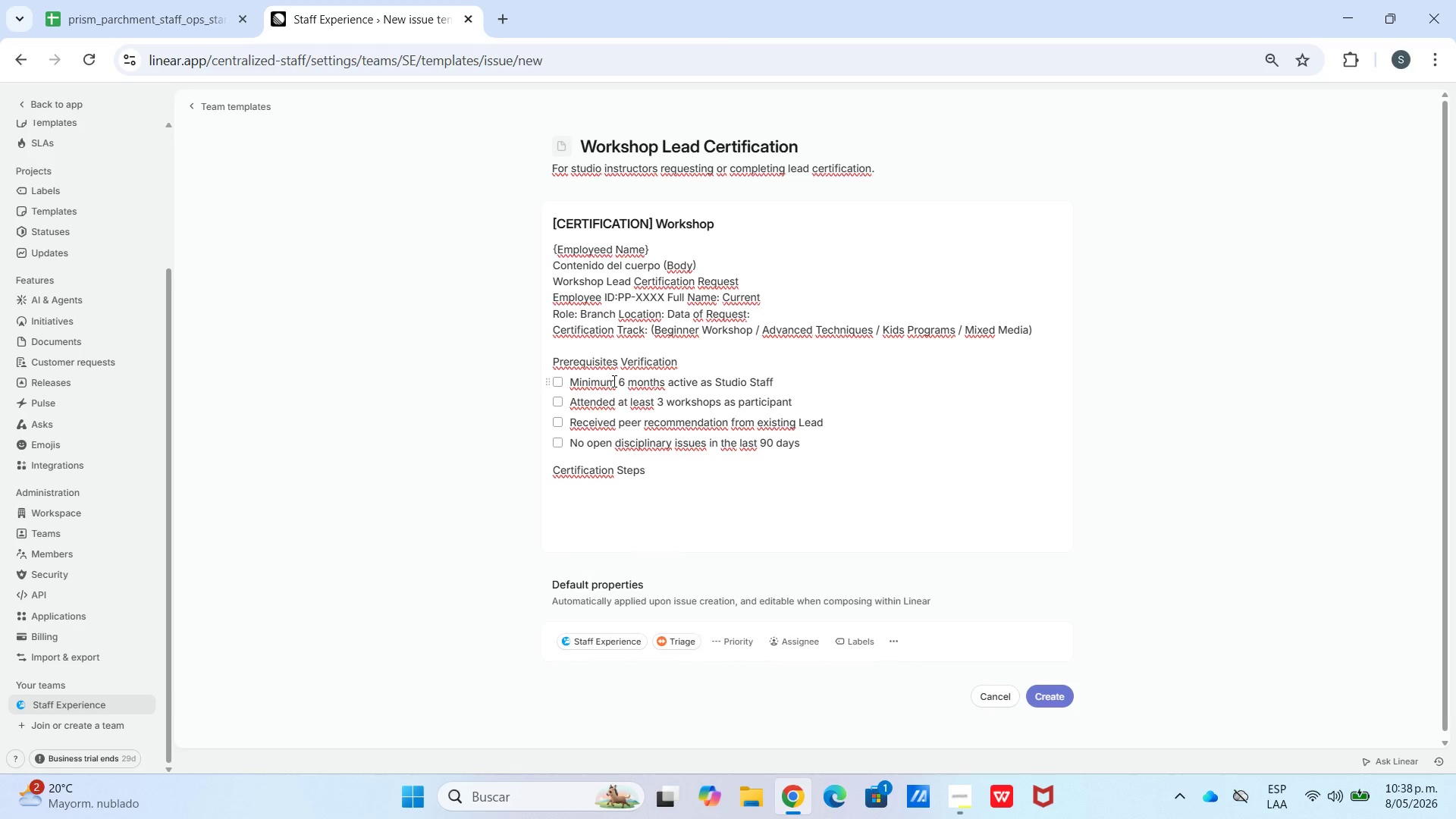 
key(Backspace)
 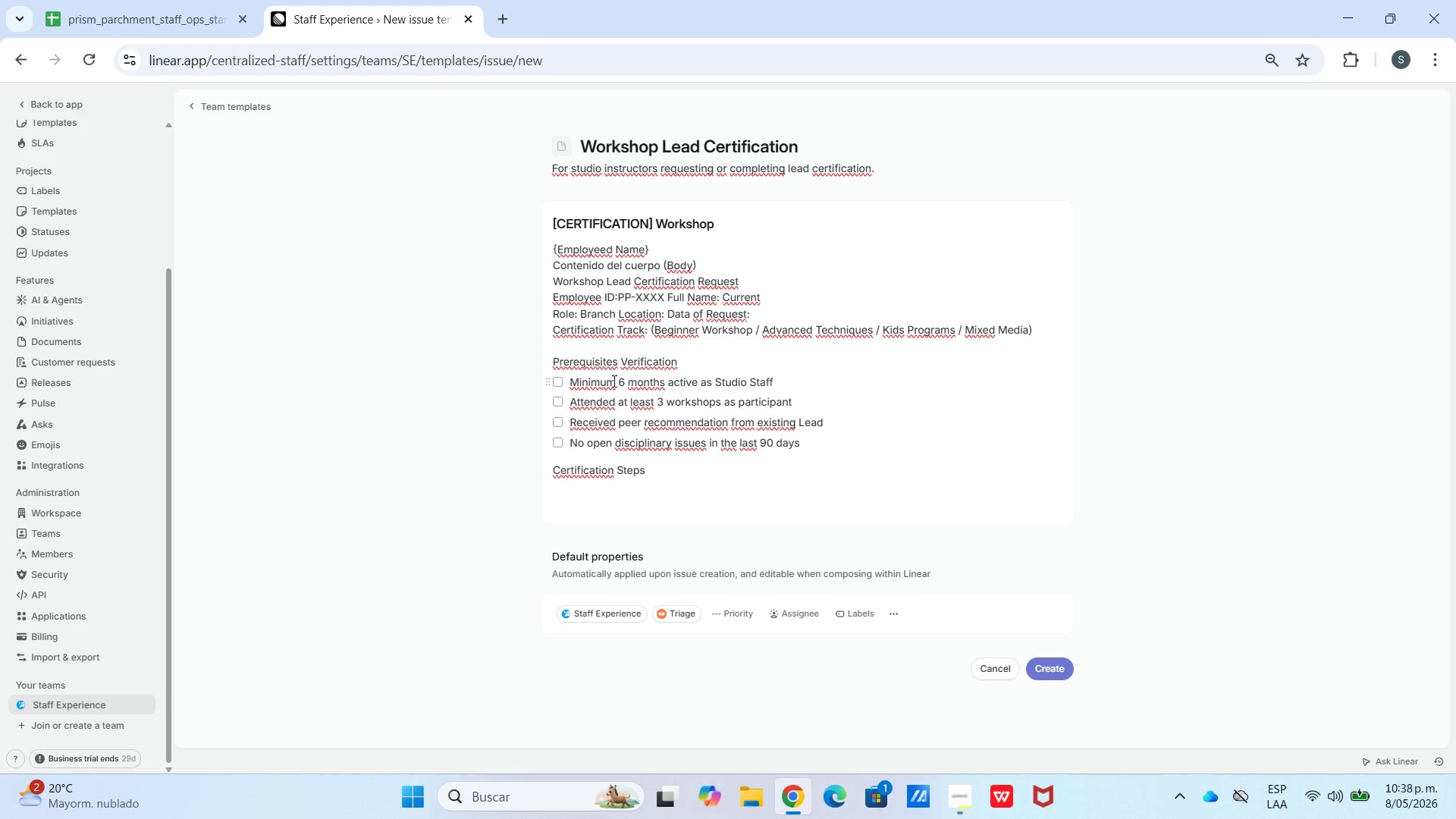 
key(Enter)
 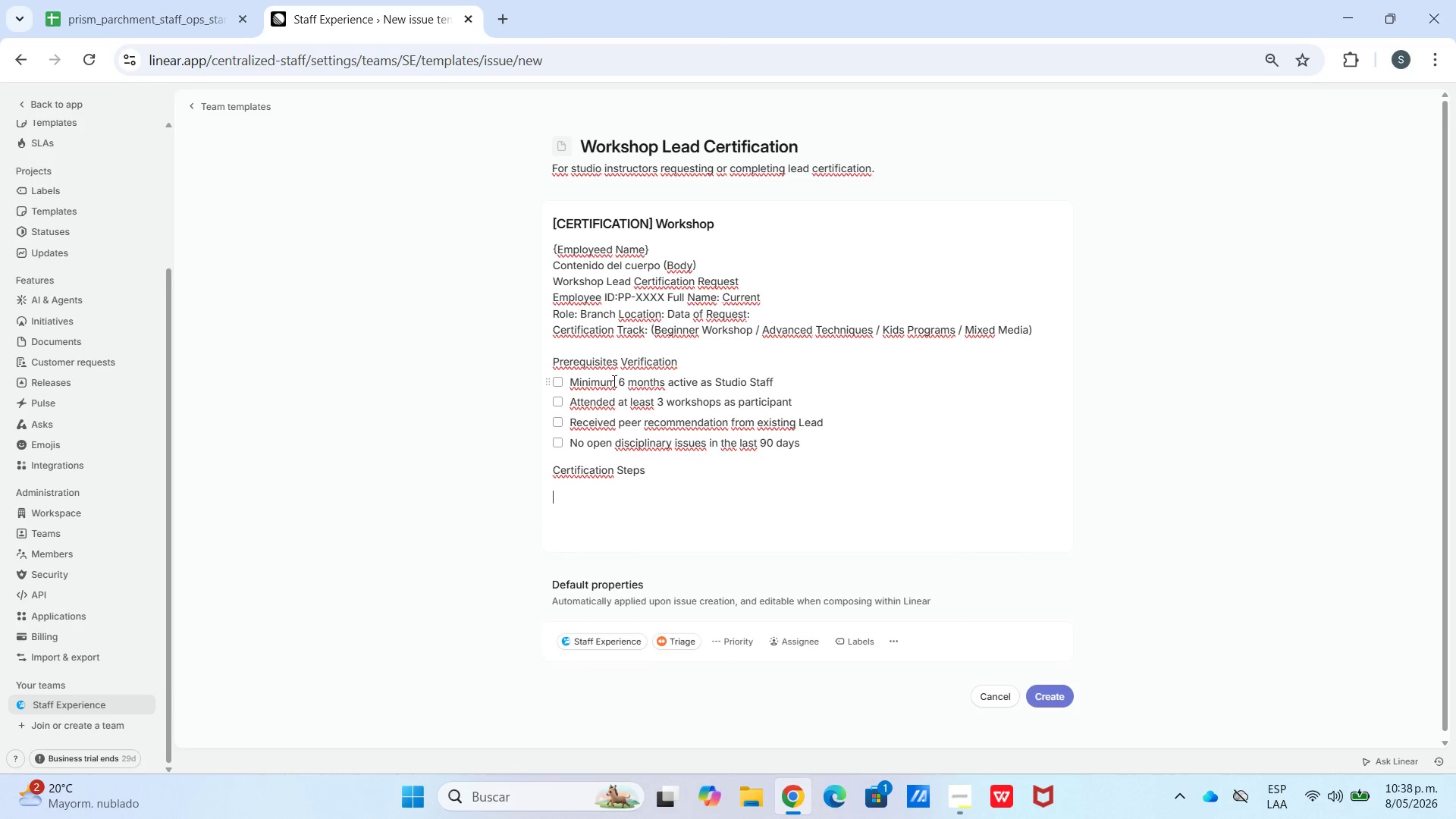 
key(Backspace)
 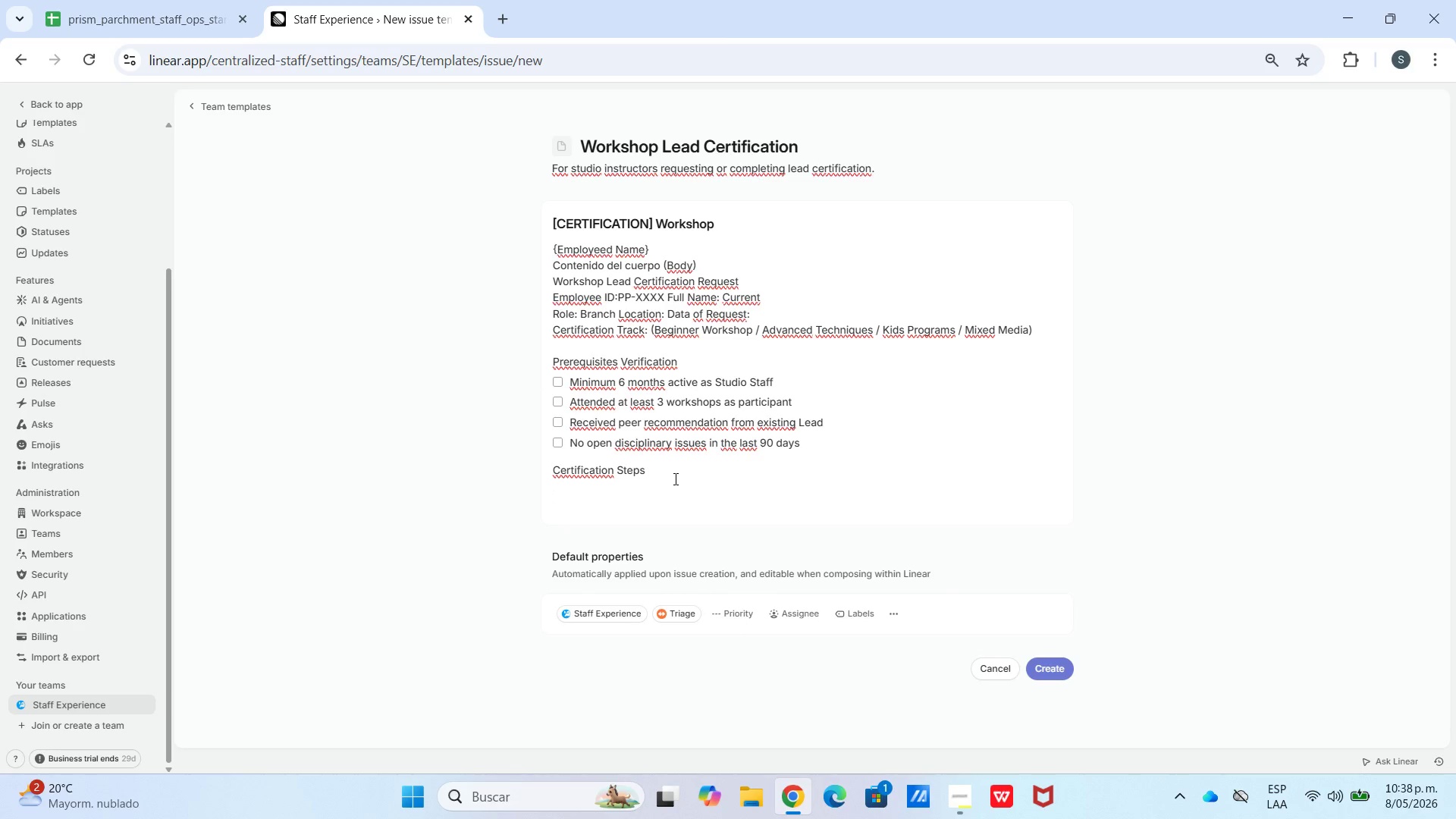 
left_click_drag(start_coordinate=[672, 479], to_coordinate=[548, 474])
 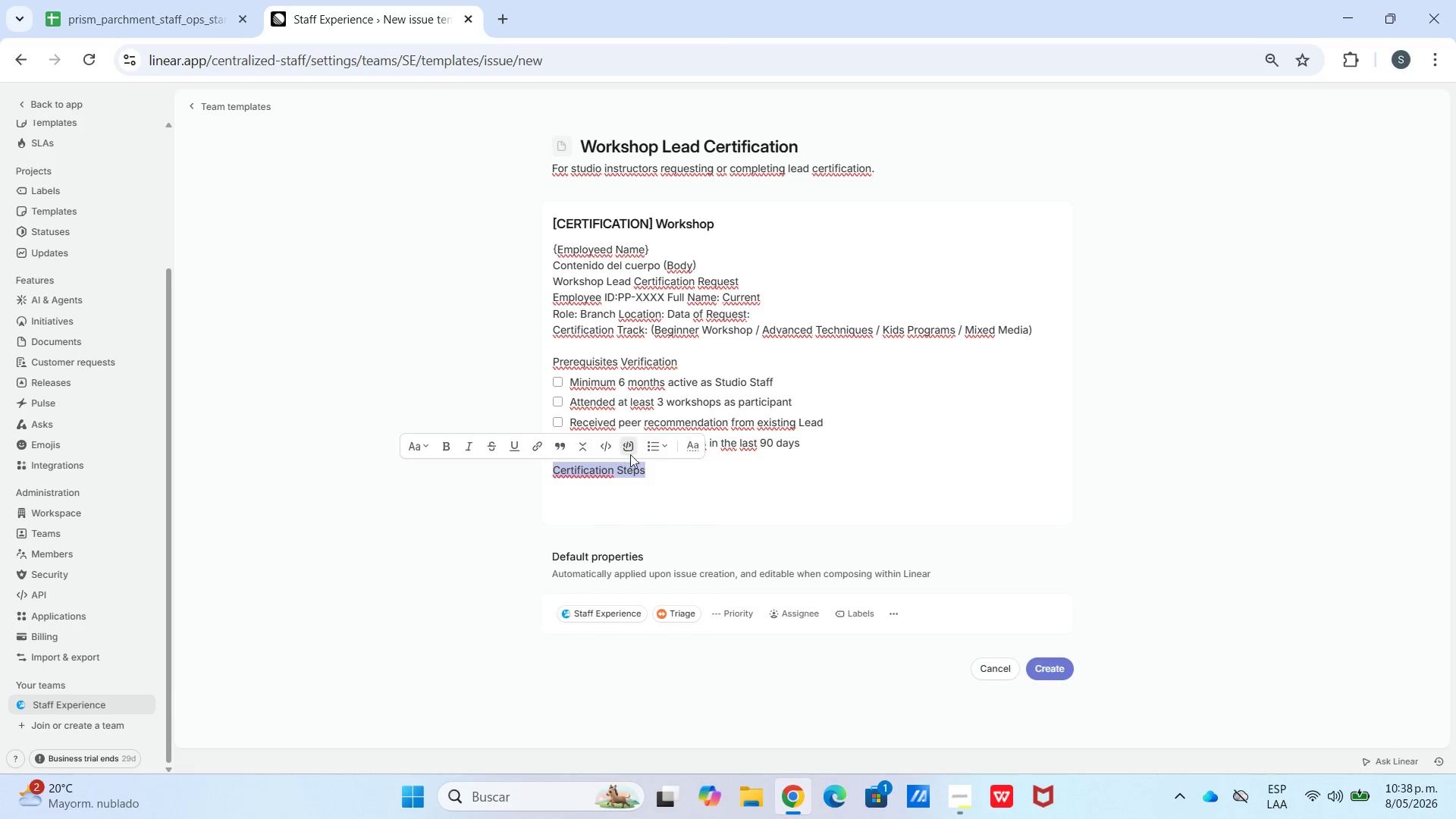 
left_click([648, 452])
 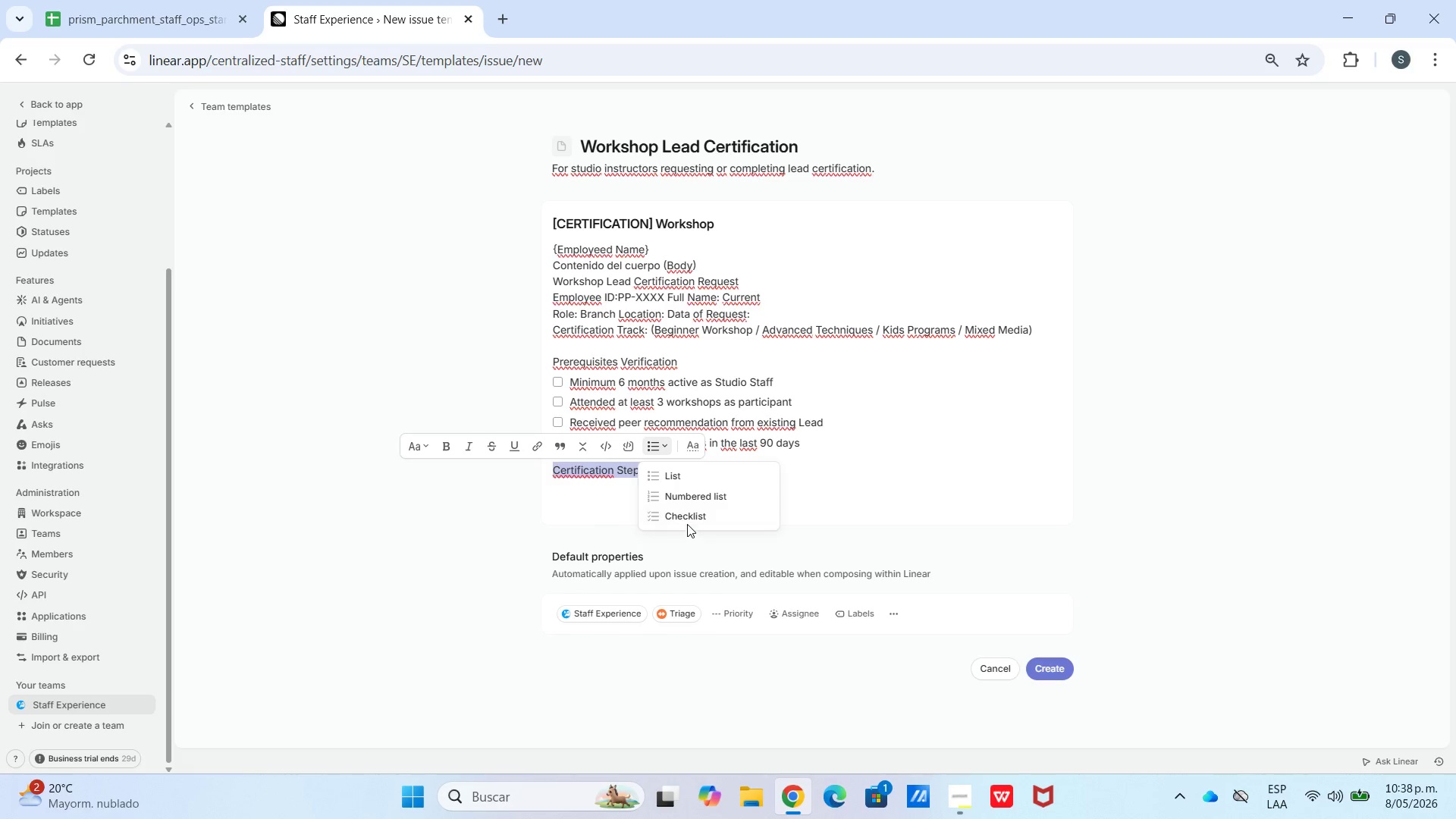 
left_click([681, 516])
 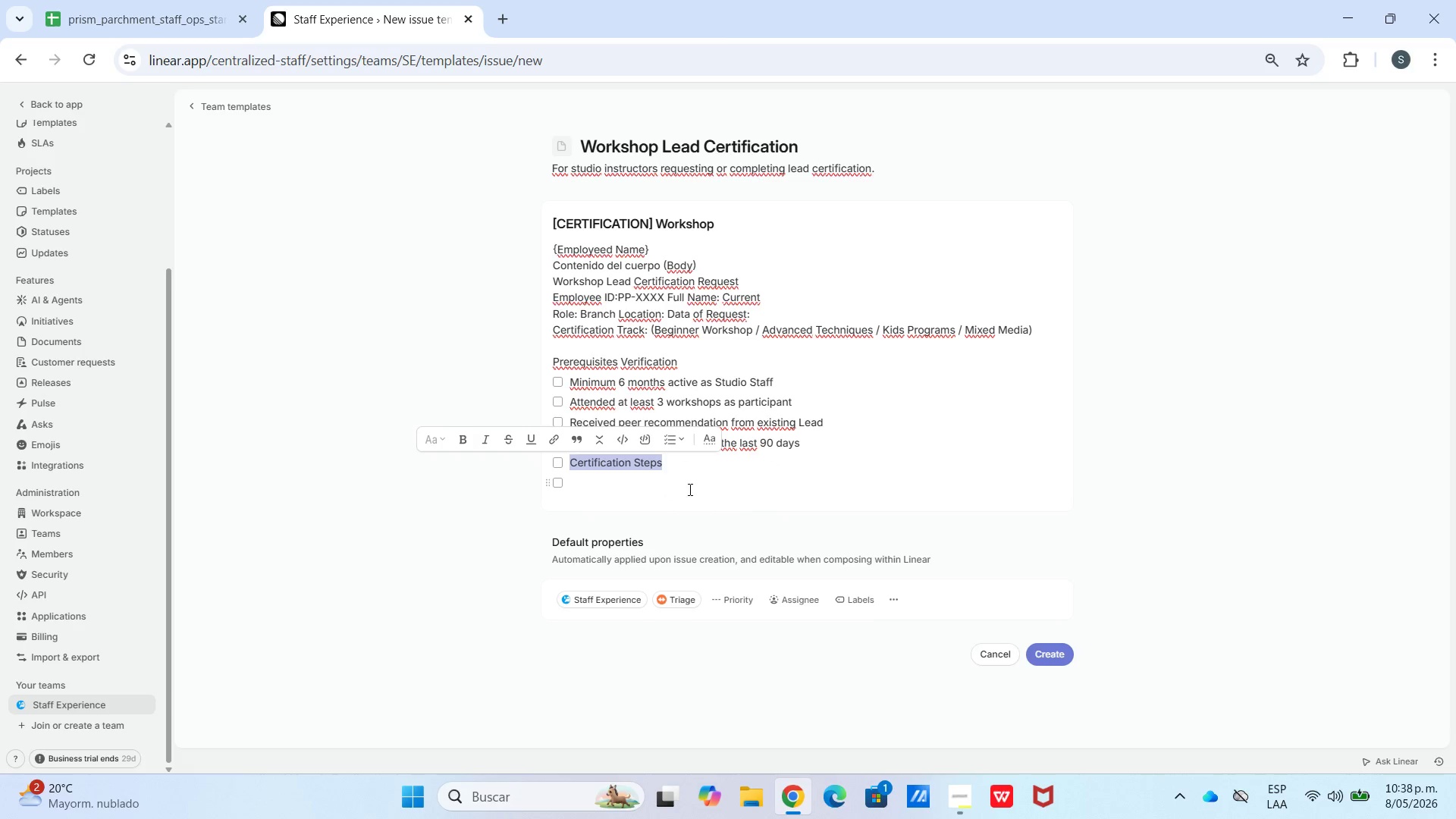 
left_click([690, 479])
 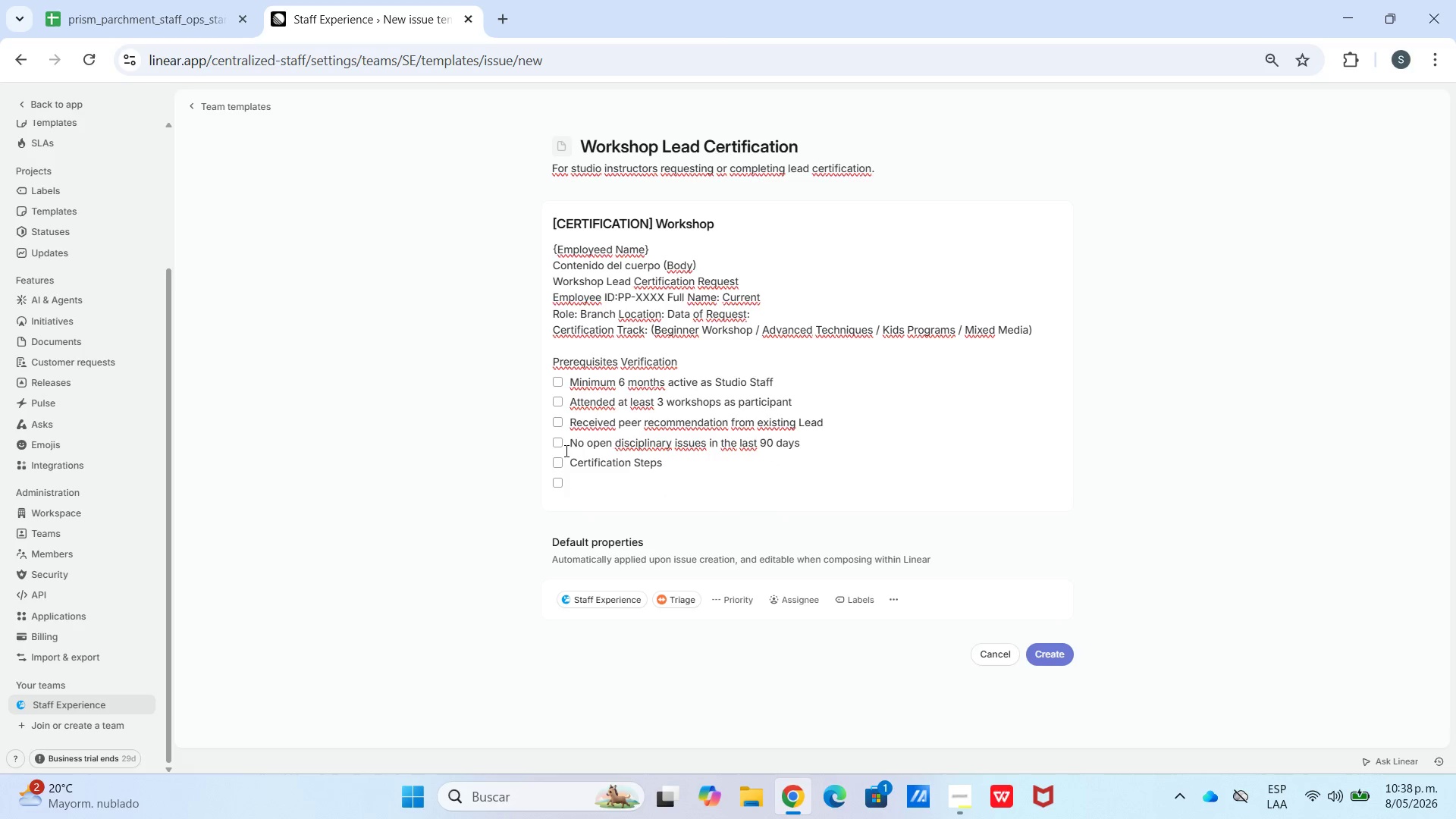 
left_click([566, 458])
 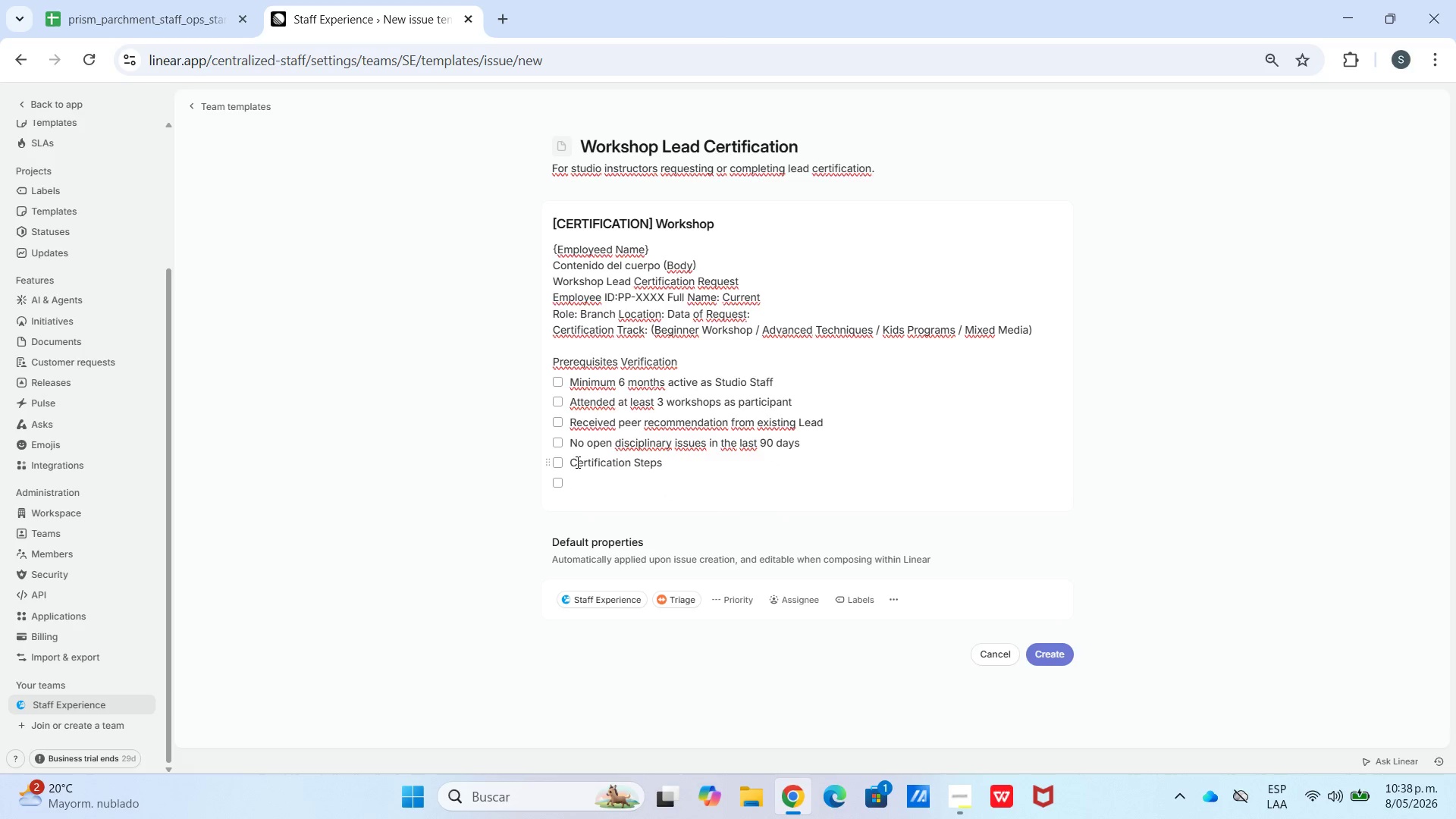 
key(Backspace)
 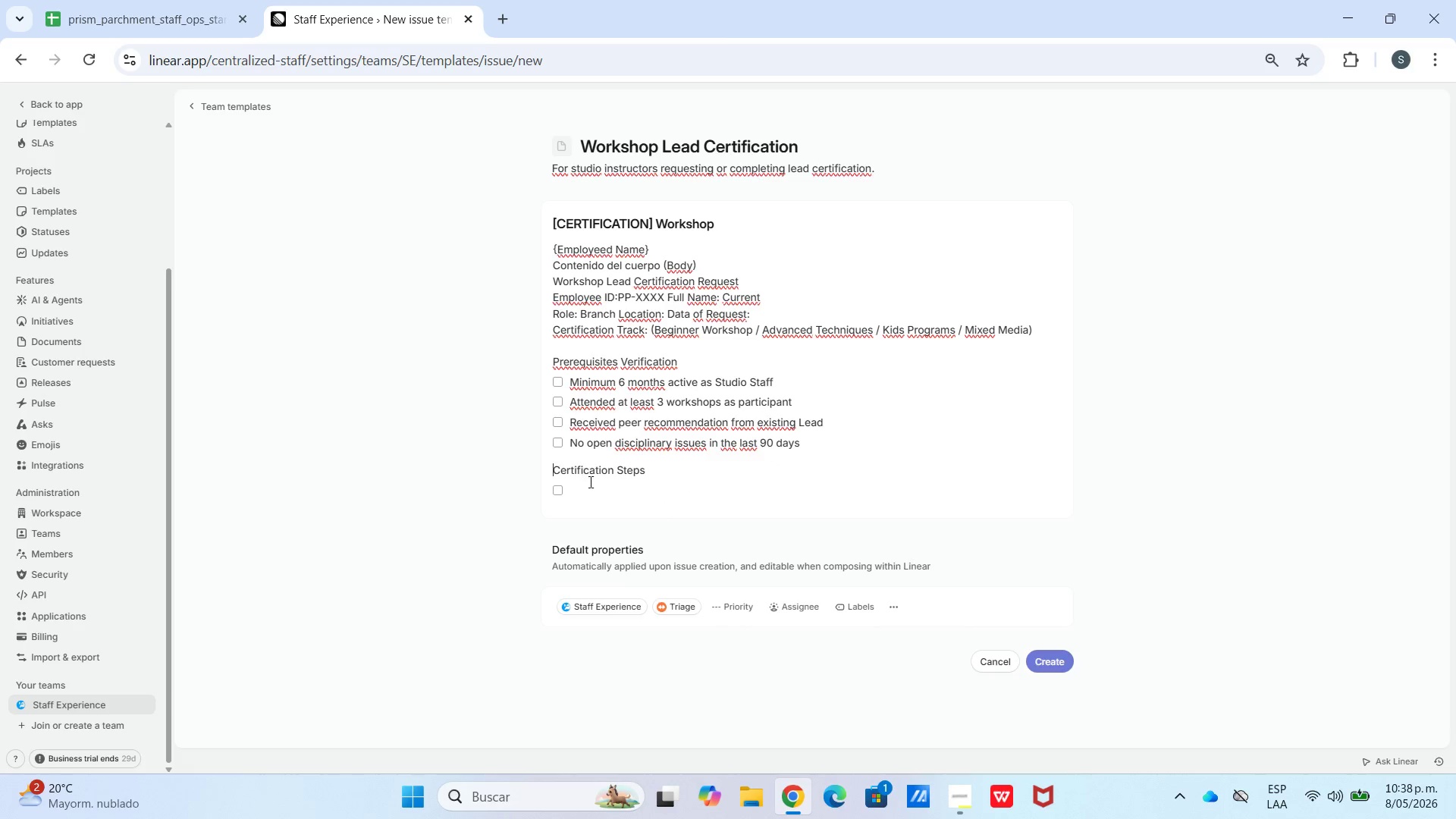 
left_click([600, 488])
 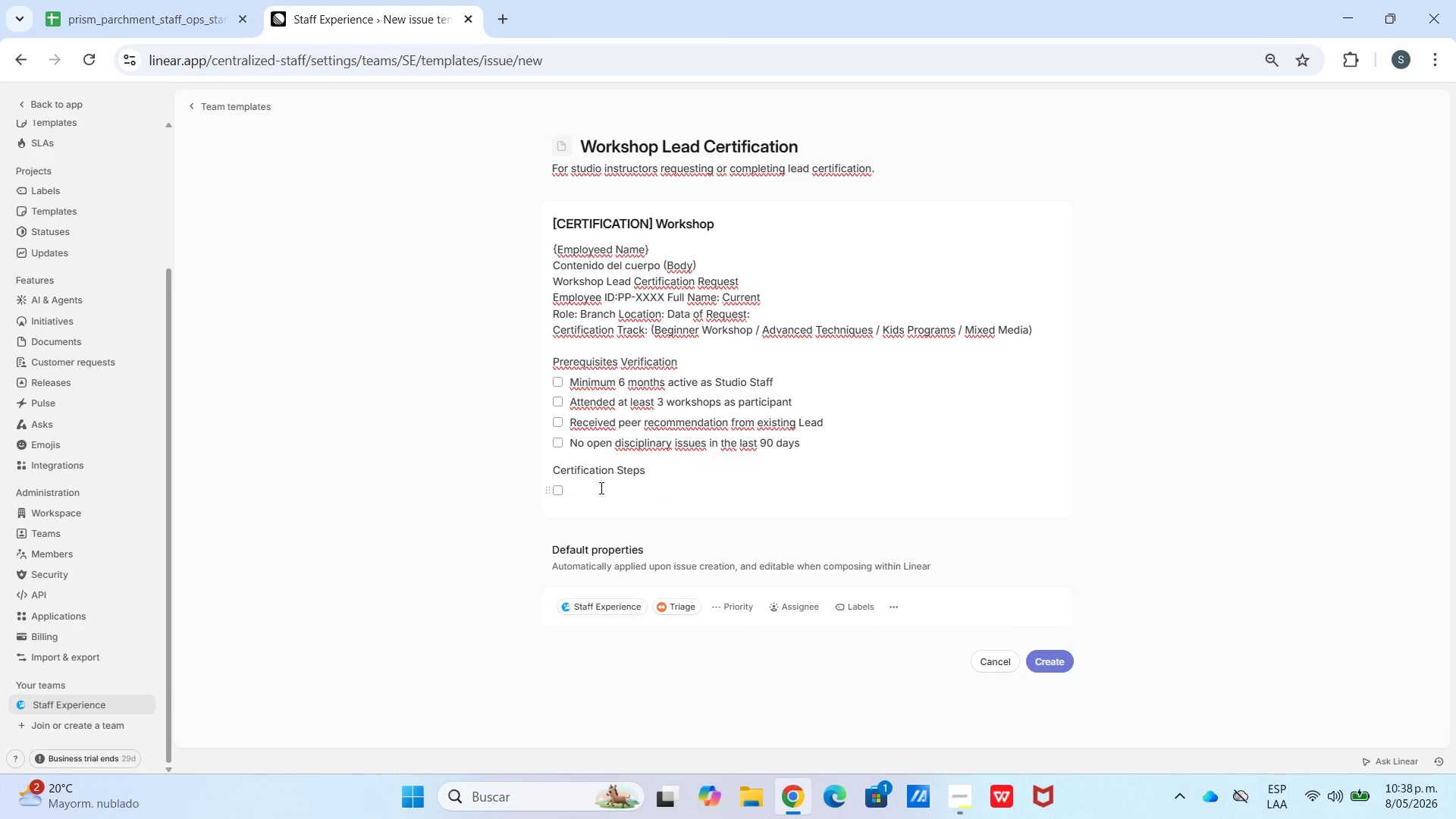 
type(Se]tep)
key(Backspace)
key(Backspace)
key(Backspace)
key(Backspace)
key(Backspace)
type(tp)
key(Backspace)
type(ep 1> )
key(Backspace)
type(Ski)
key(Backspace)
key(Backspace)
key(Backspace)
type(Written application submited]])
key(Backspace)
key(Backspace)
key(Backspace)
key(Backspace)
type(ted & )
 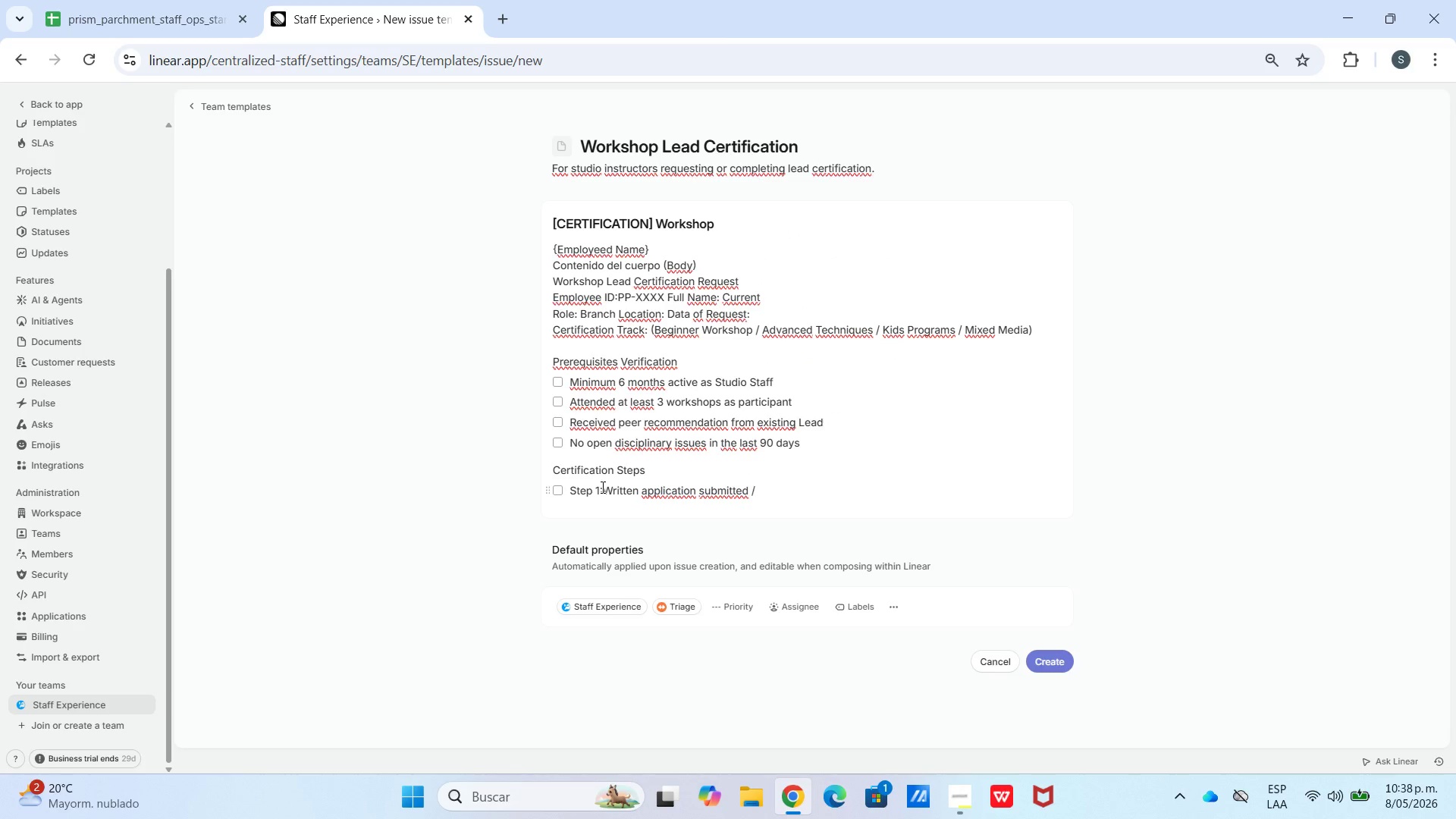 
wait(5.94)
 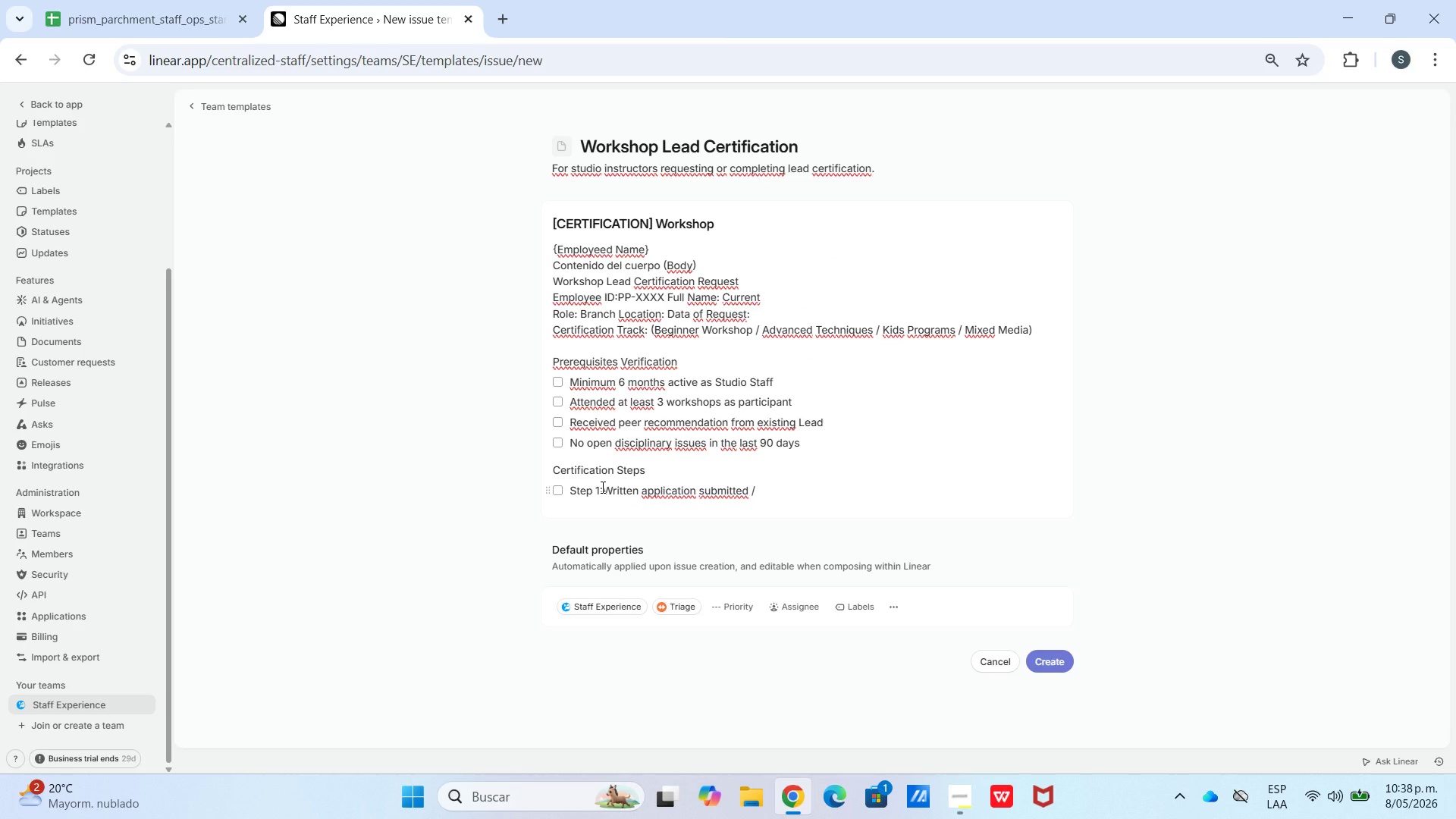 
type( & )
key(Backspace)
key(Backspace)
type(This issue()
 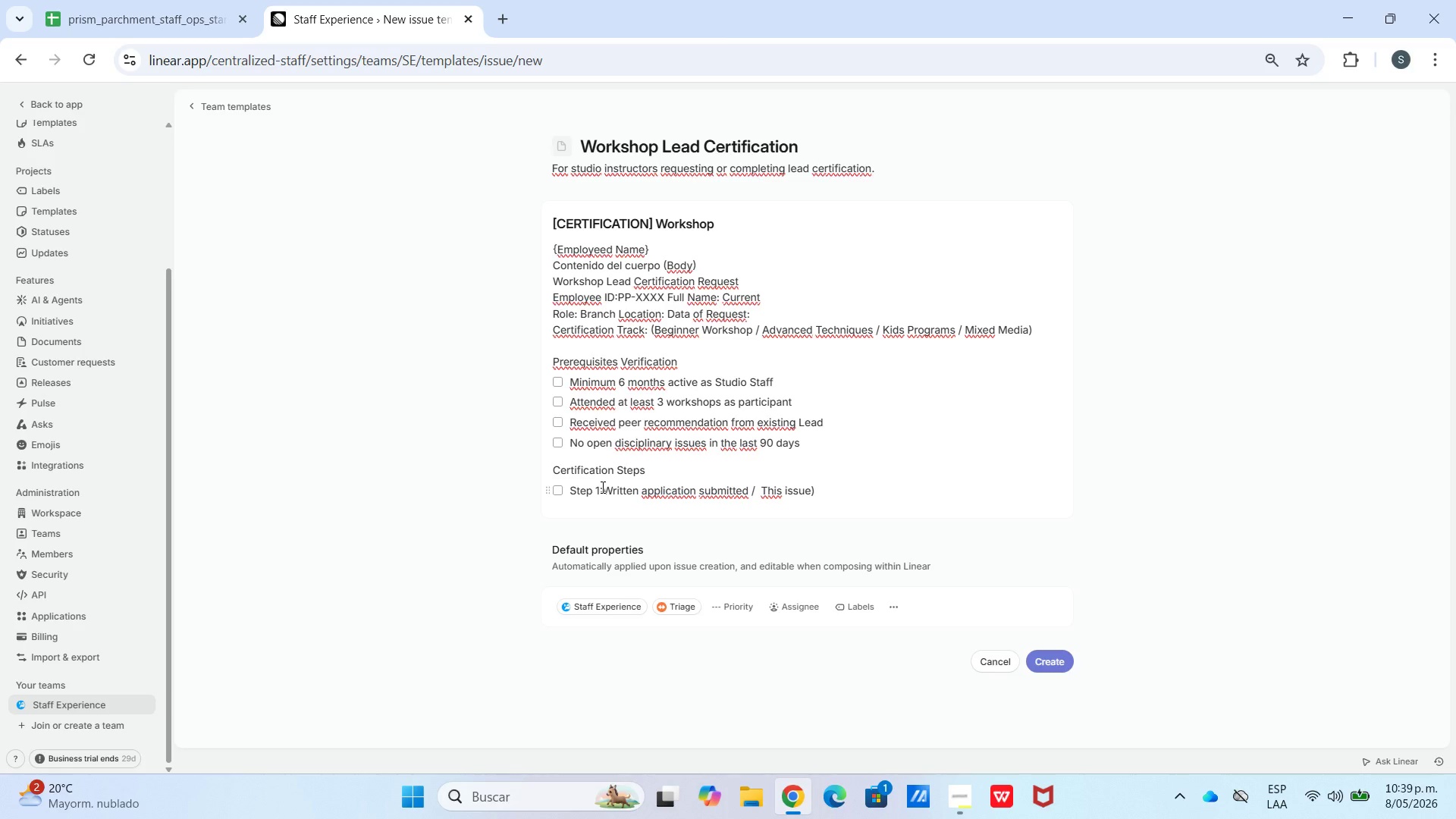 
key(Enter)
 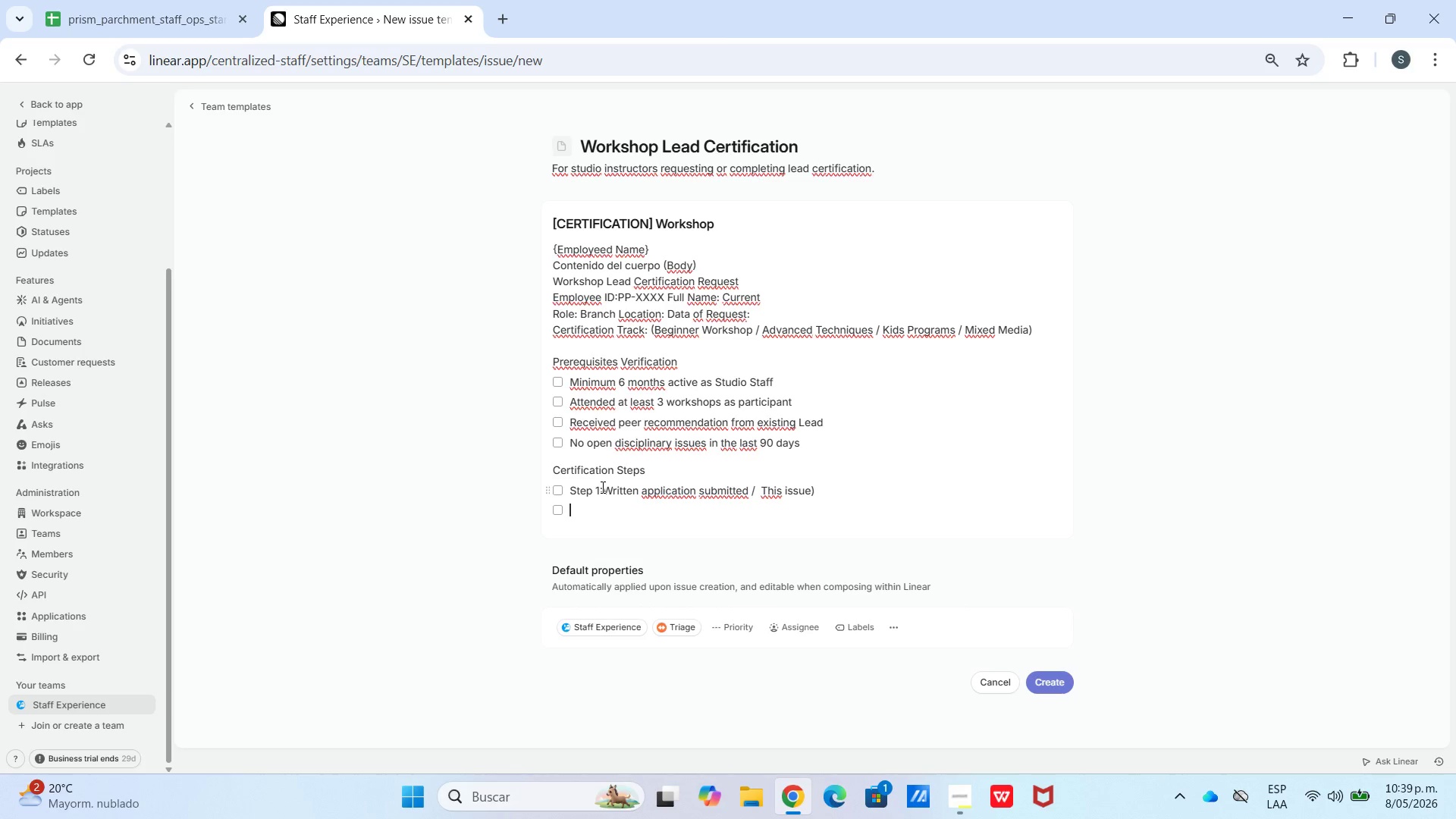 
type(Step 2>Skills asss)
key(Backspace)
type(essment)
 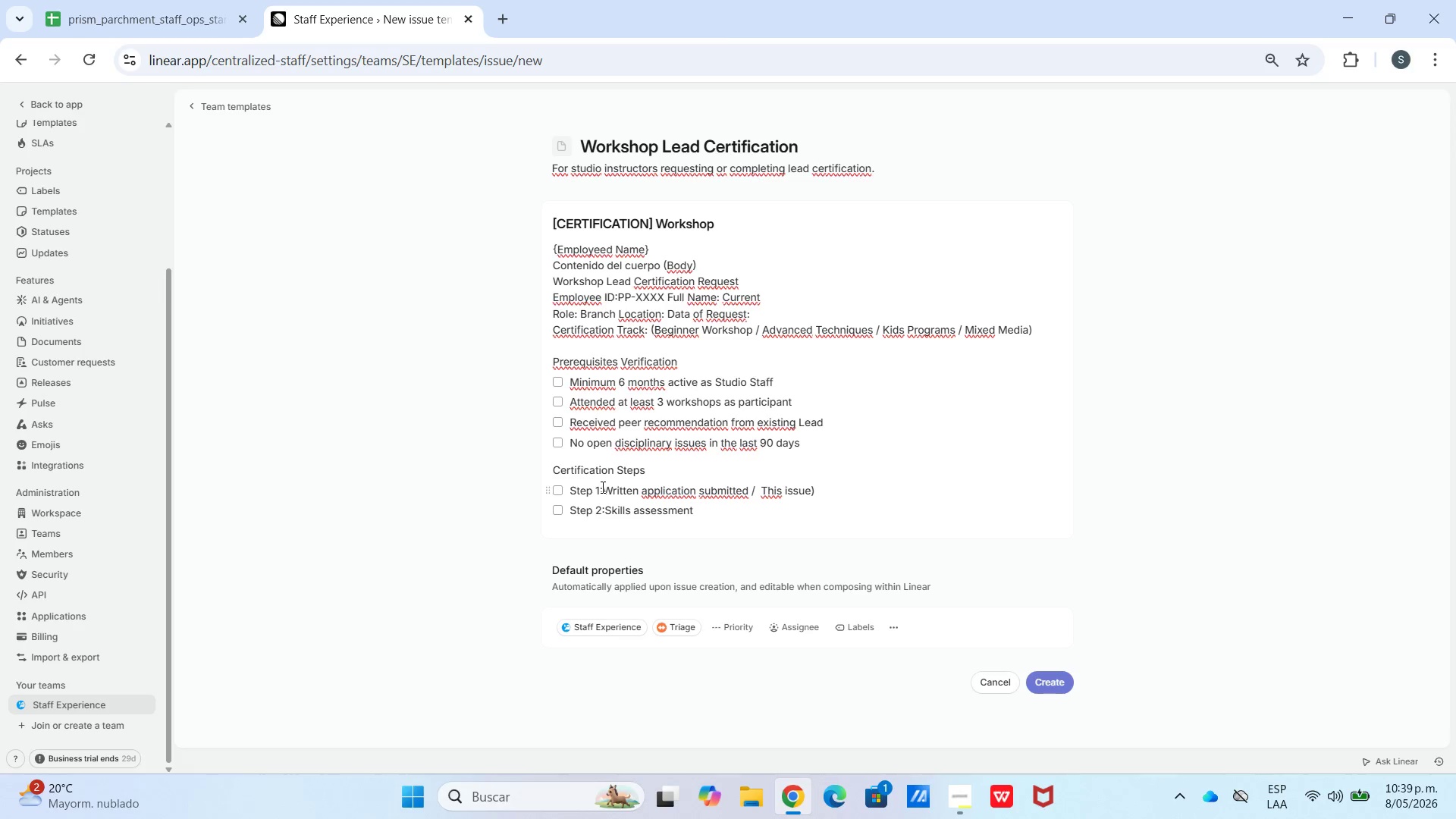 
wait(9.14)
 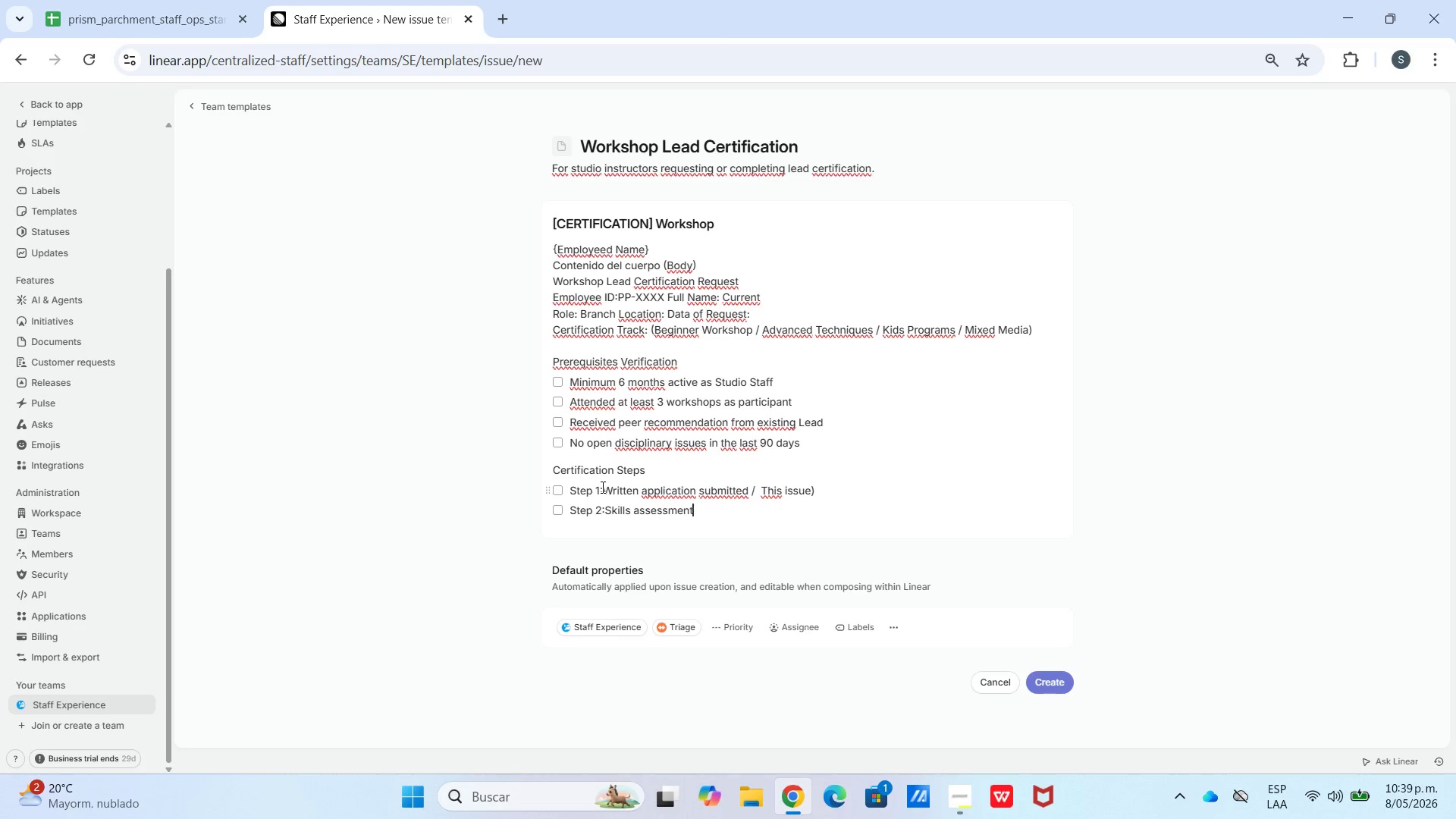 
type( sh)
key(Backspace)
type(cheduled)
 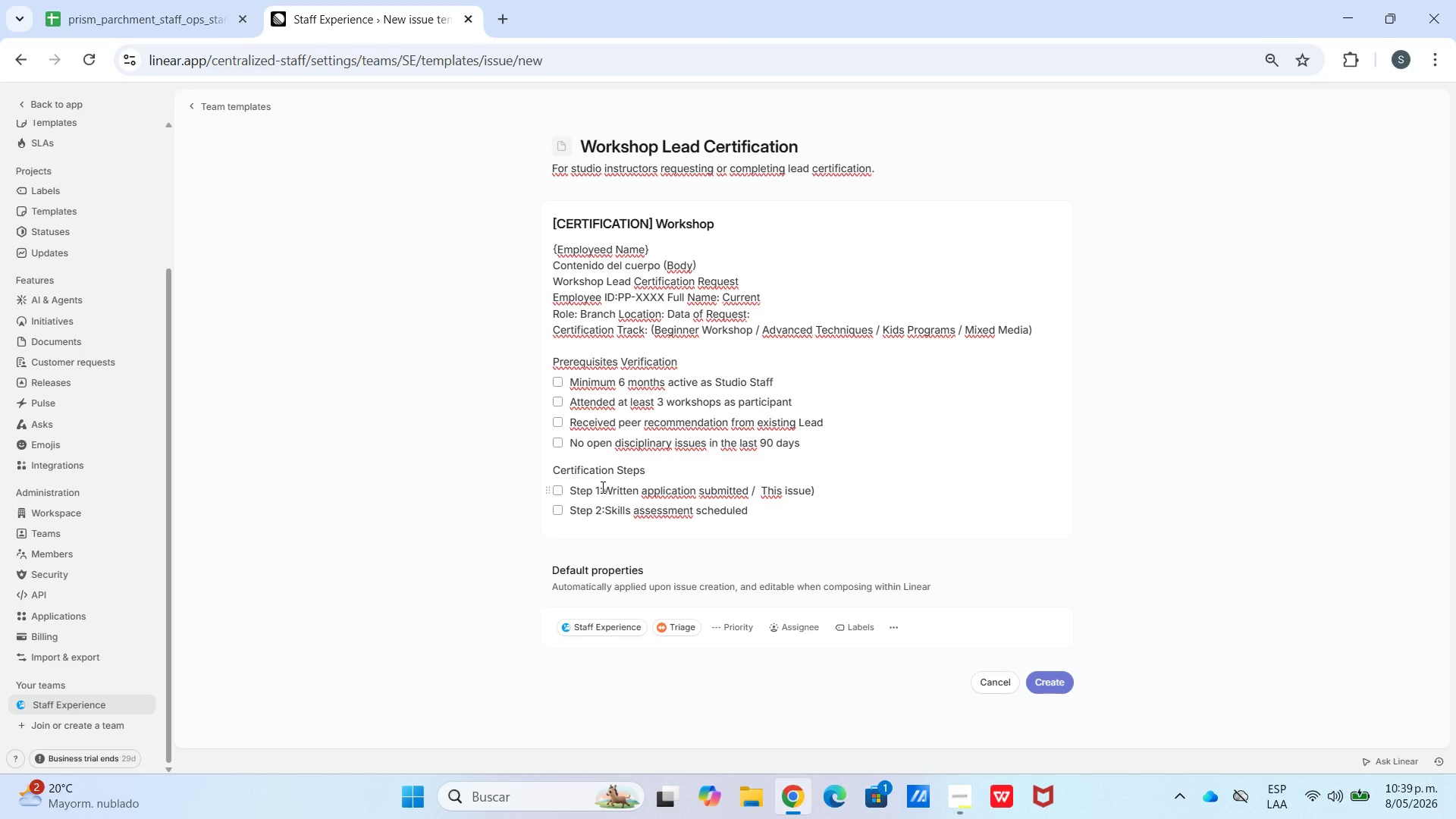 
key(Enter)
 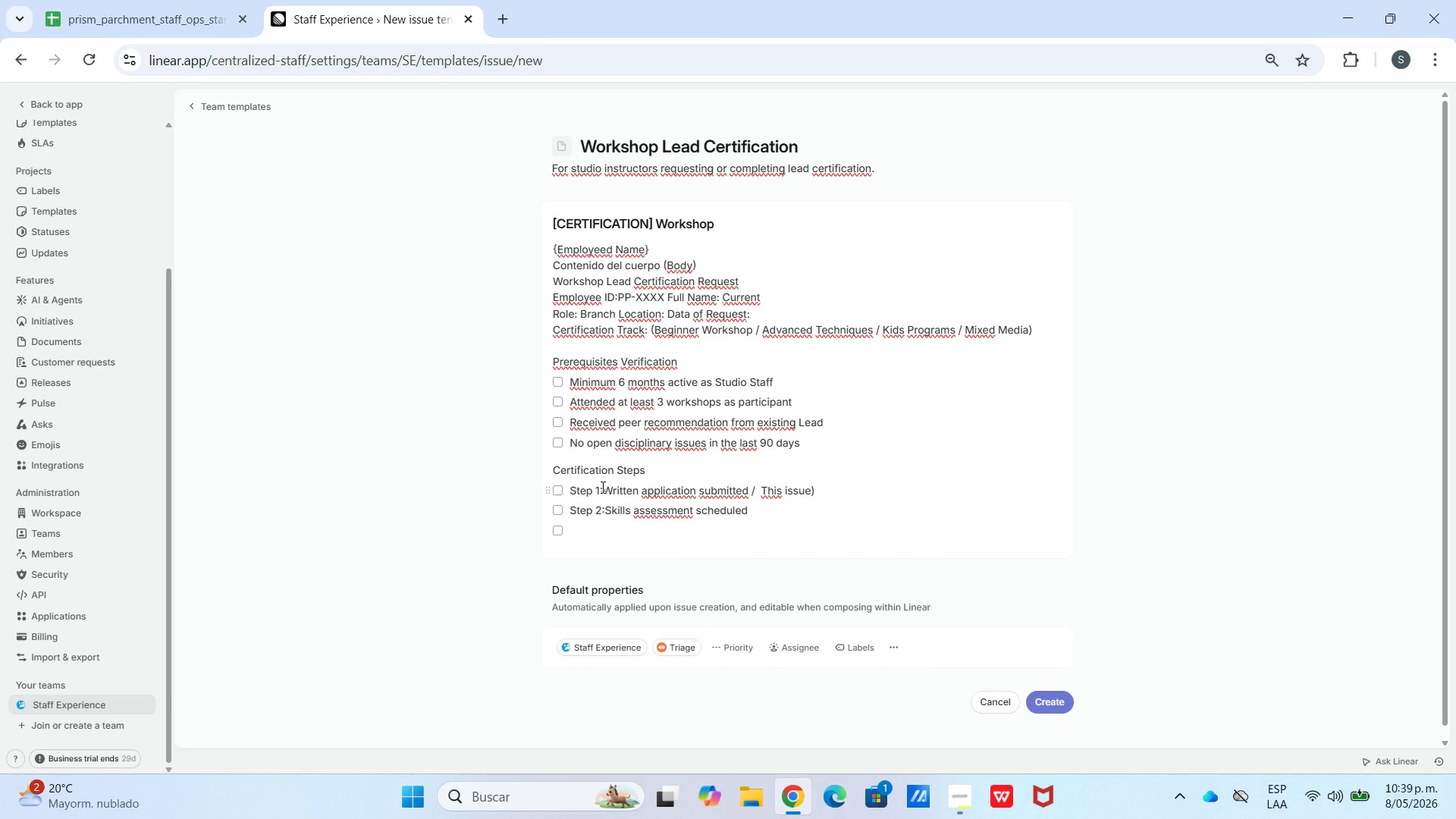 
type(Step 3>Ski``)
key(Backspace)
key(Backspace)
type(ll)
 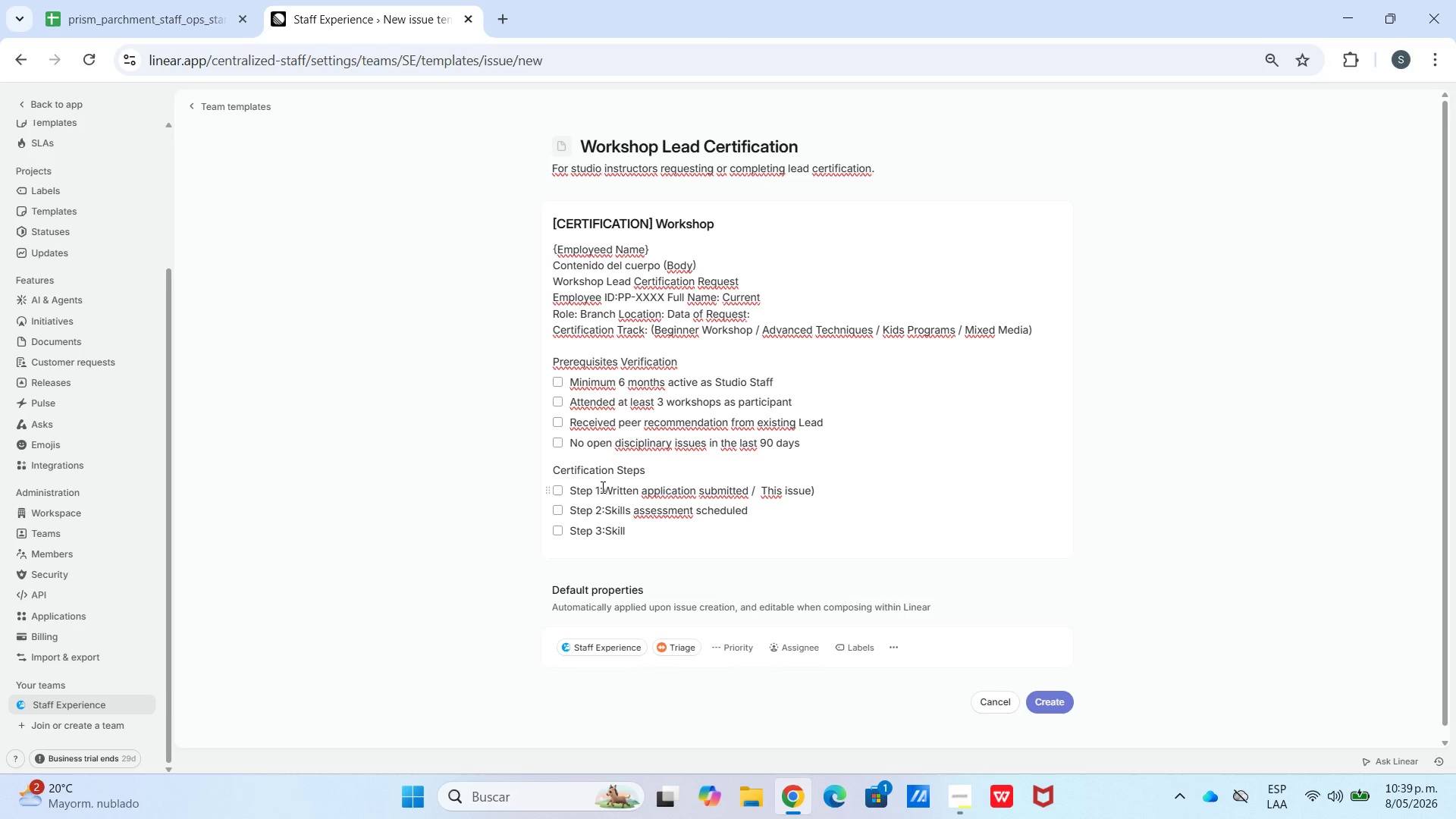 
type(s assess)
 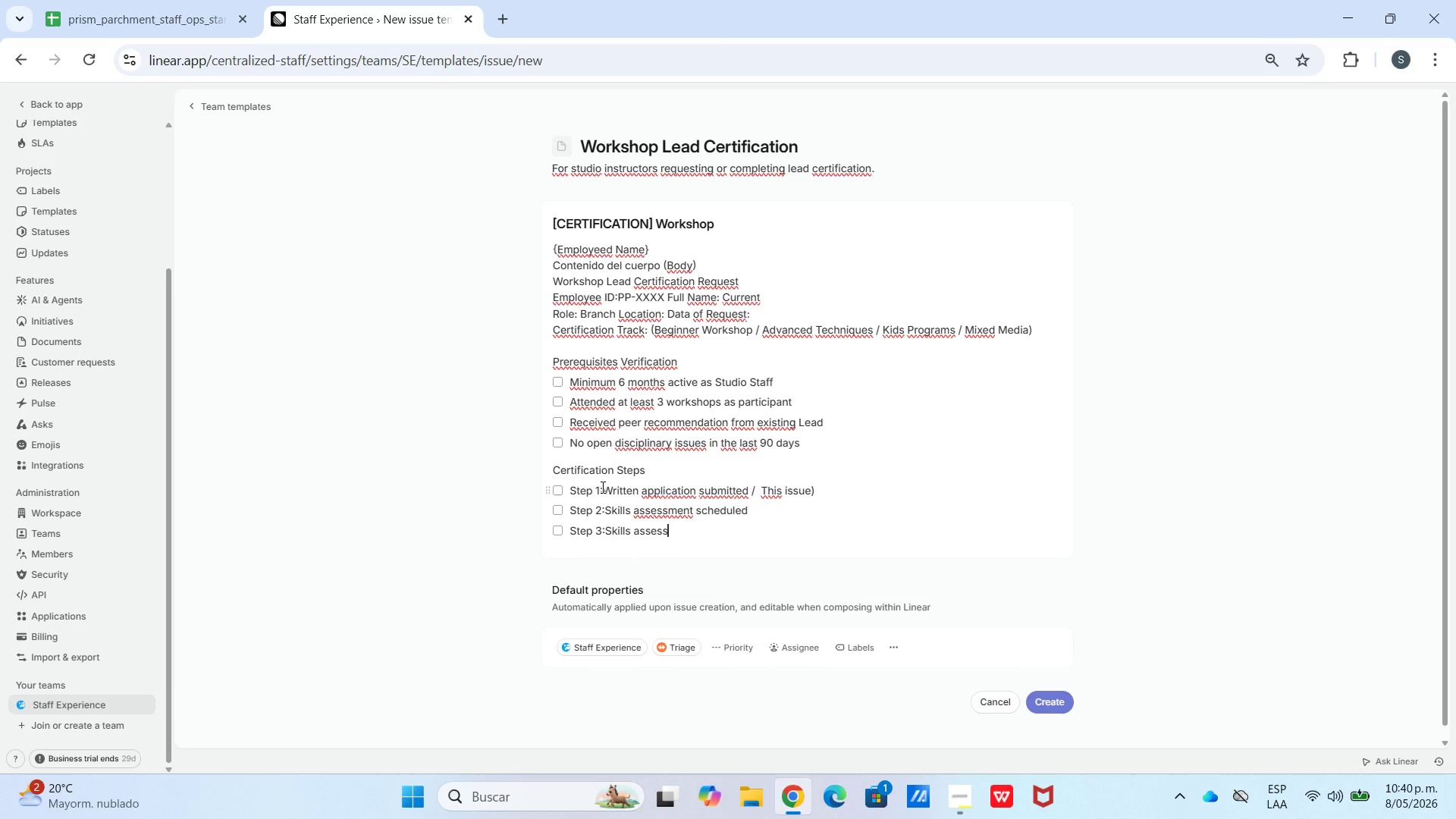 
type(ment completed)
 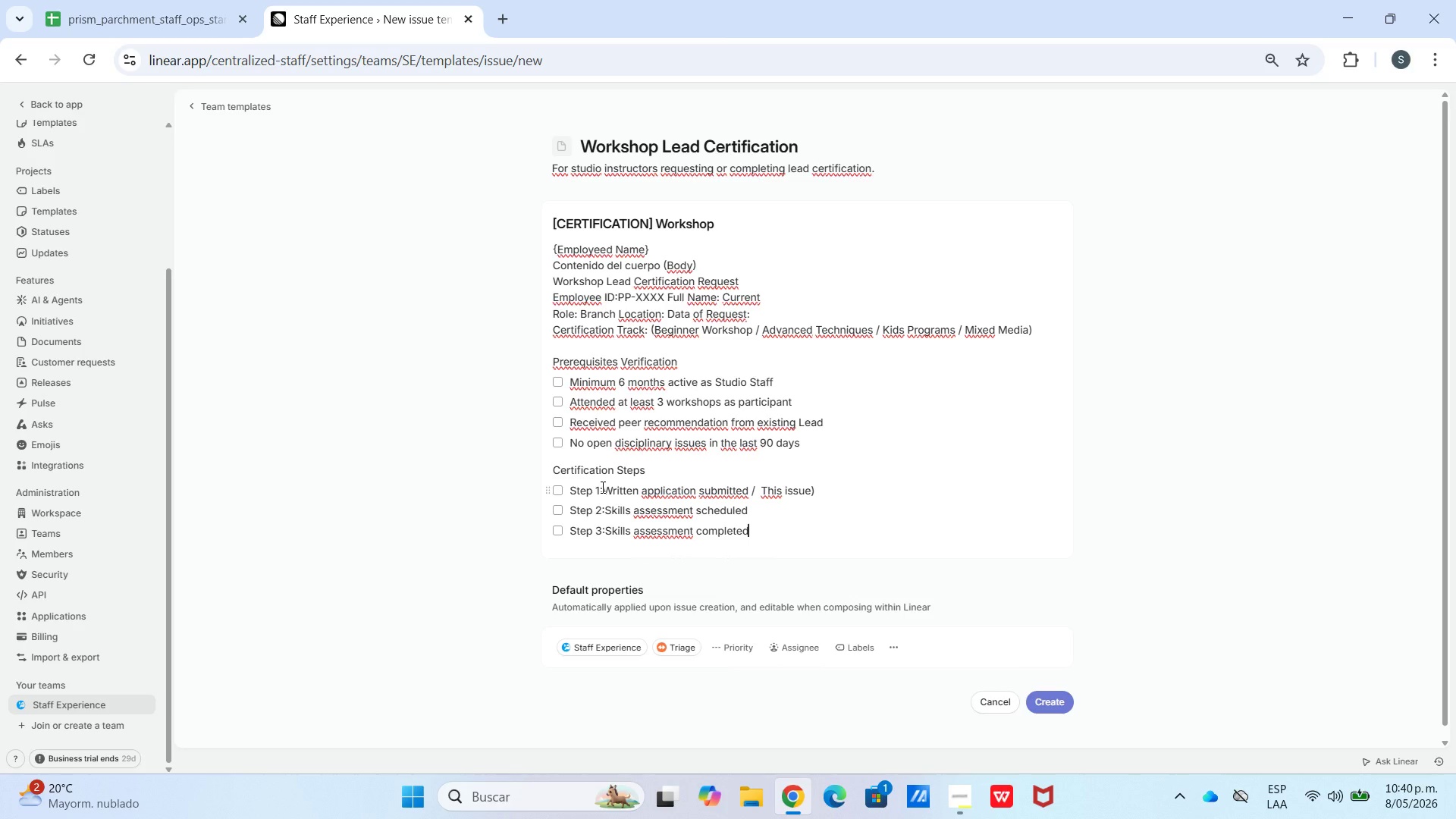 
key(Enter)
 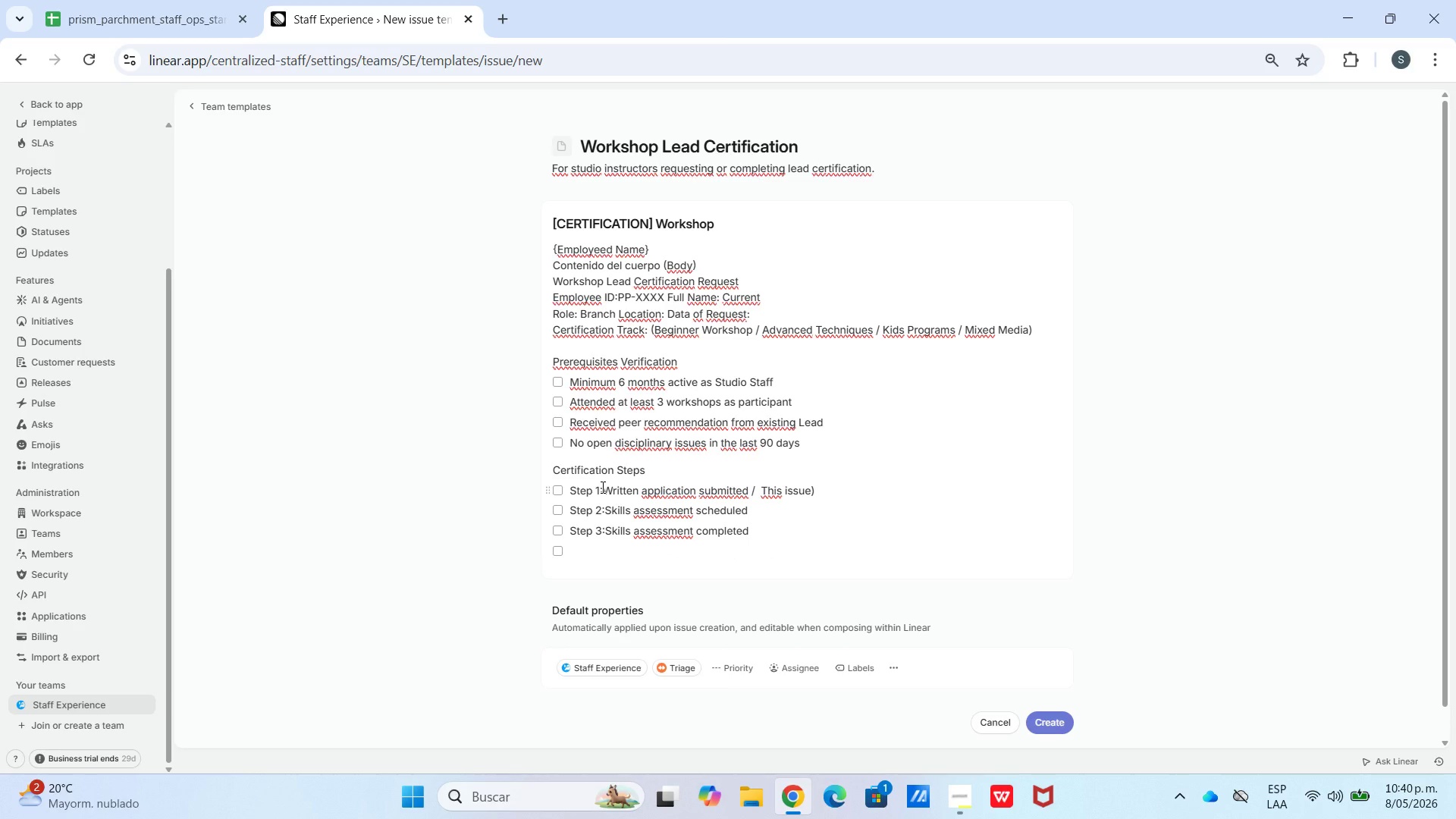 
type(Ste;)
key(Backspace)
type(ep 4>Management review and aproval)
key(Backspace)
key(Backspace)
key(Backspace)
key(Backspace)
key(Backspace)
type(prpoval)
 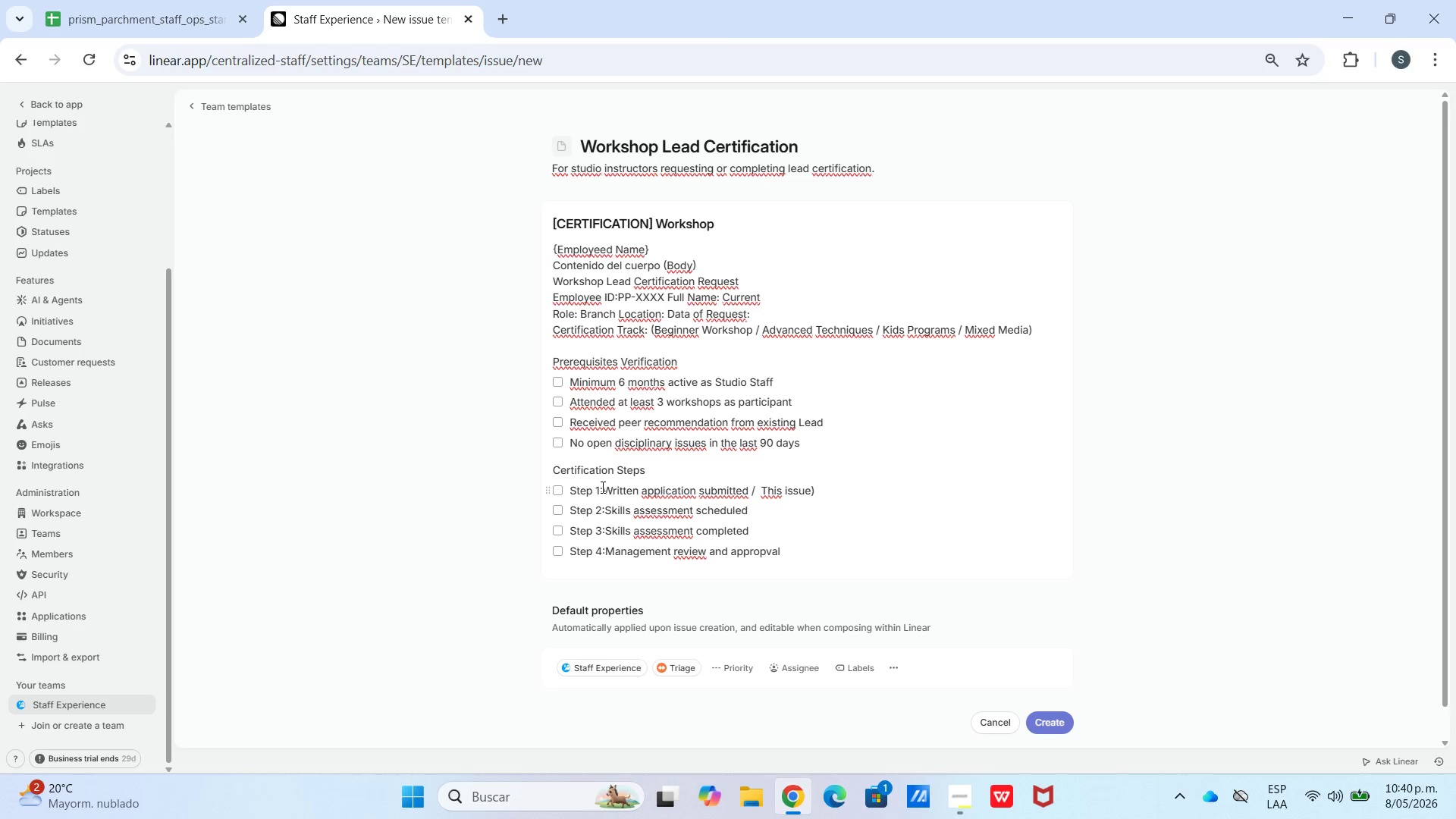 
key(Enter)
 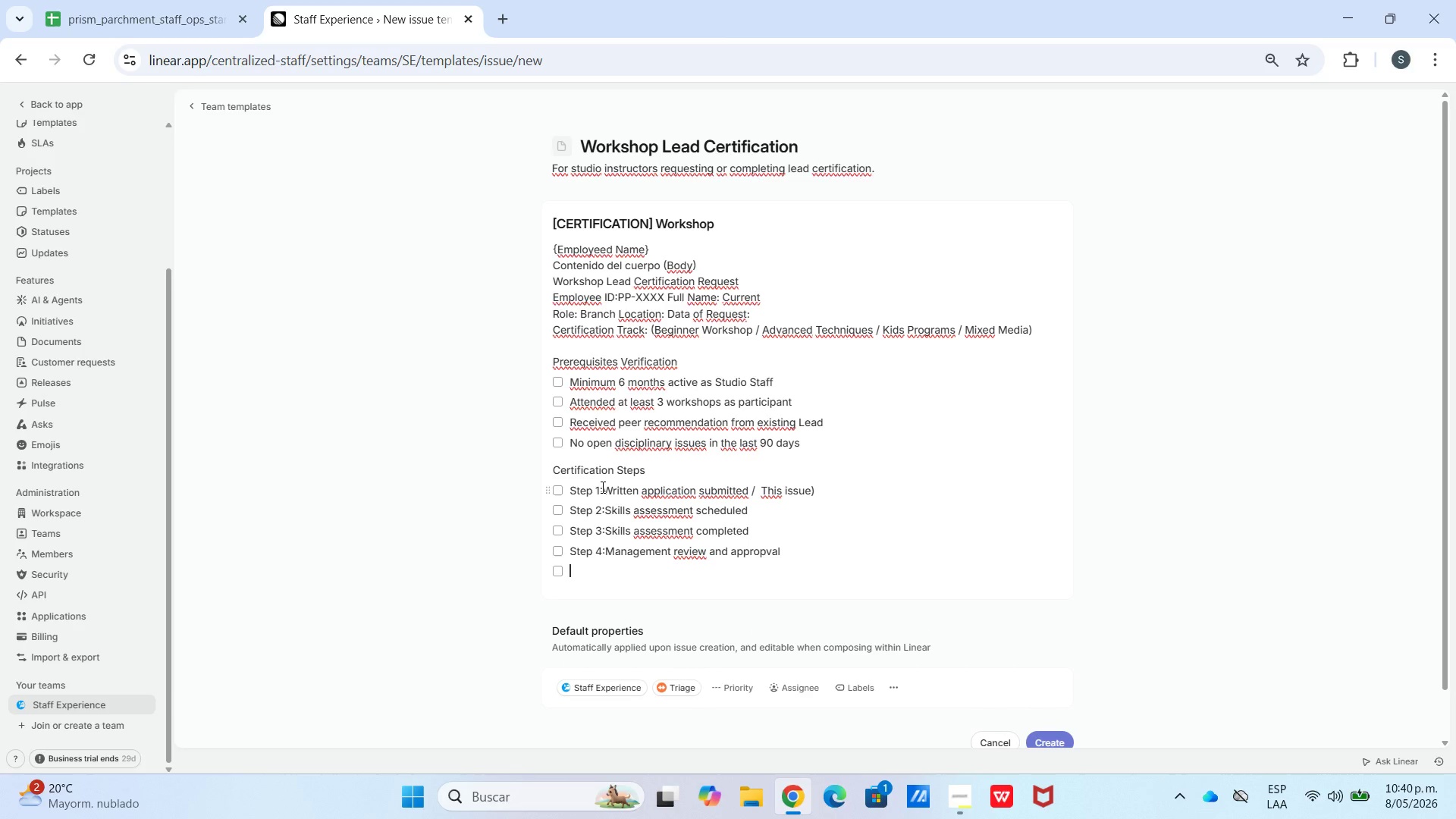 
type(Step 5>Cer)
 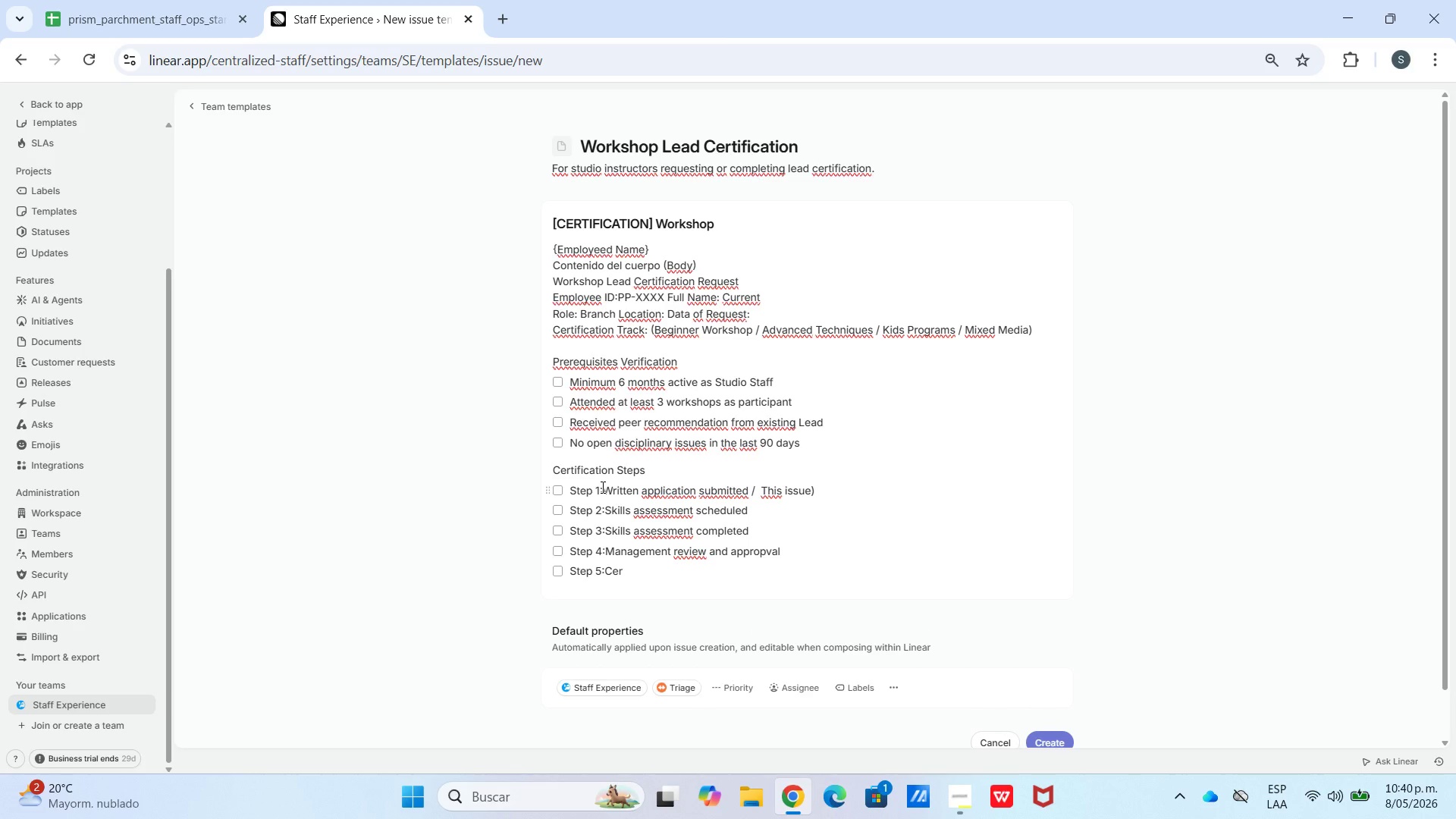 
type(tification badge issued )
key(Backspace)
type( + Linear profile updated)
 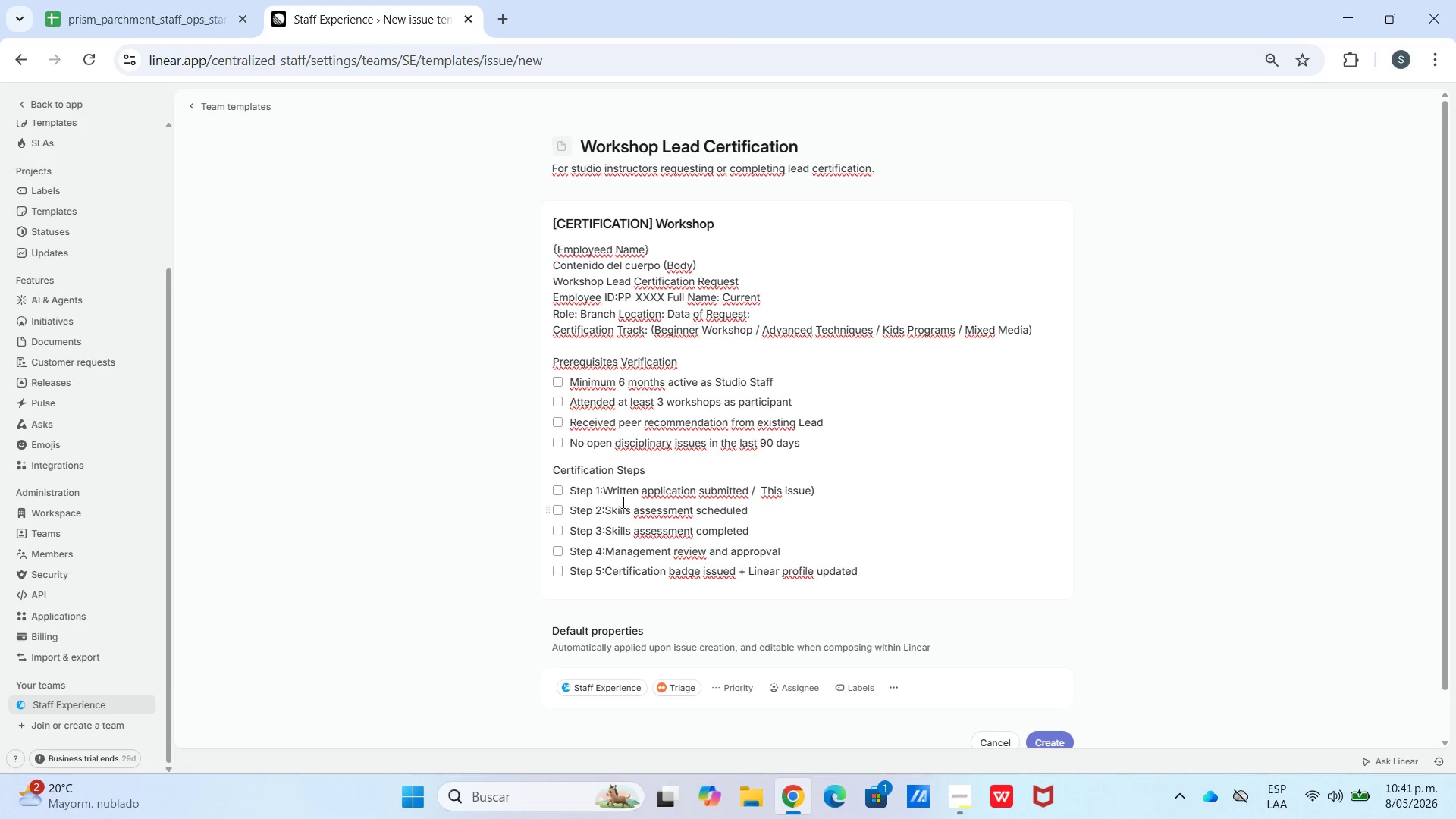 
key(Enter)
 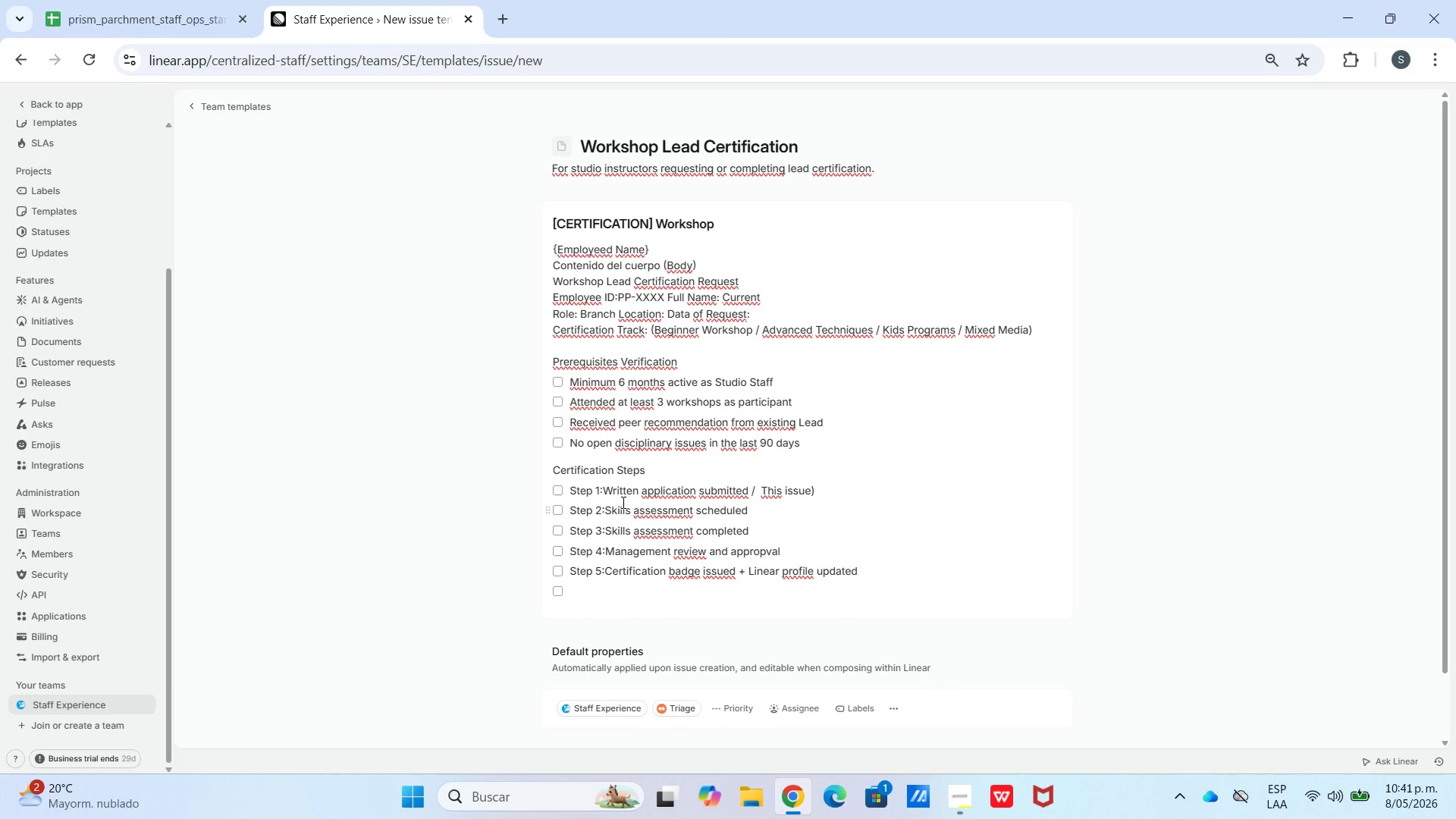 
key(Backspace)
 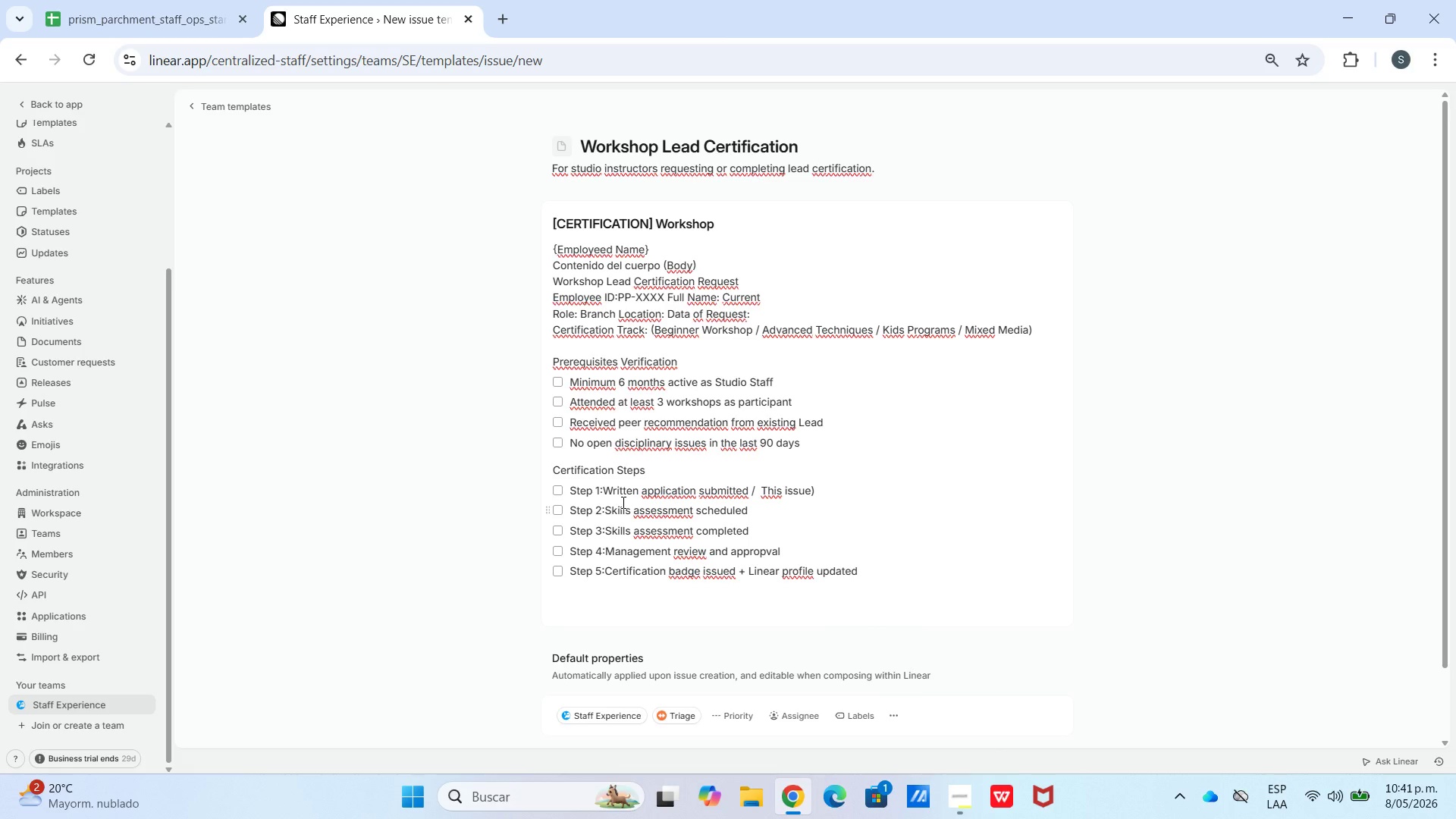 
hold_key(key=ShiftLeft, duration=0.77)
 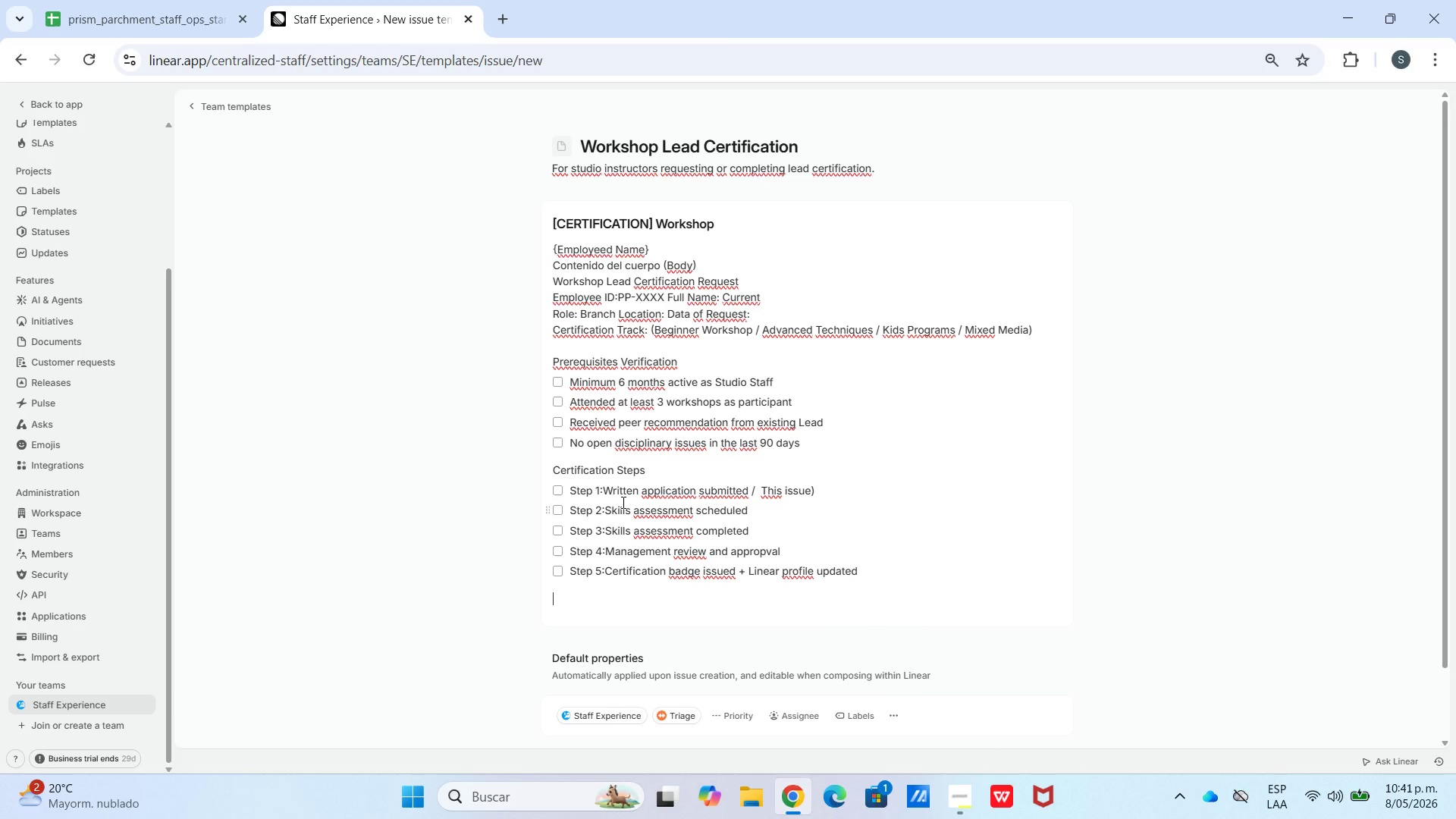 
key(Shift+Enter)
 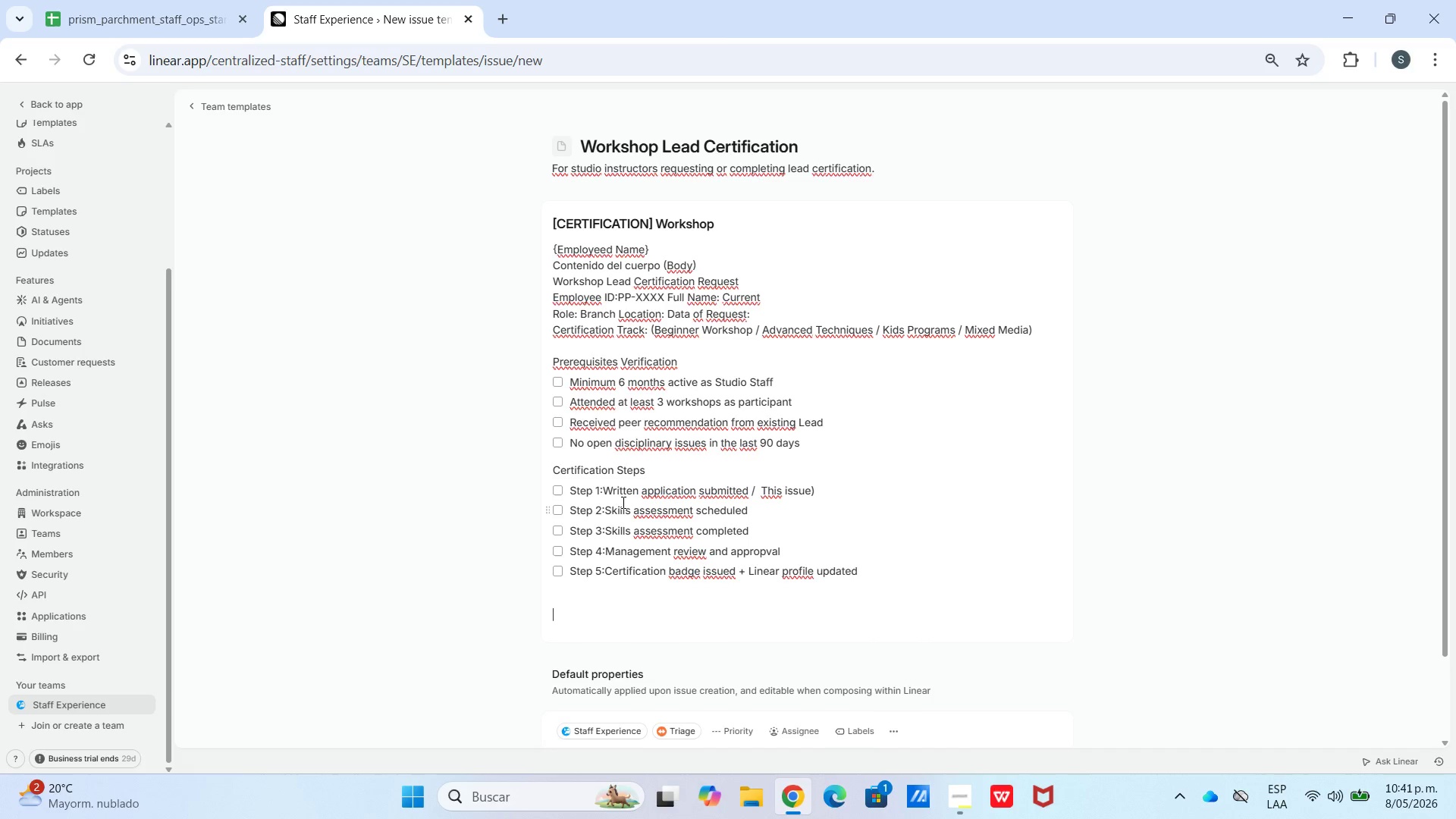 
type(Evaluator Notes)
 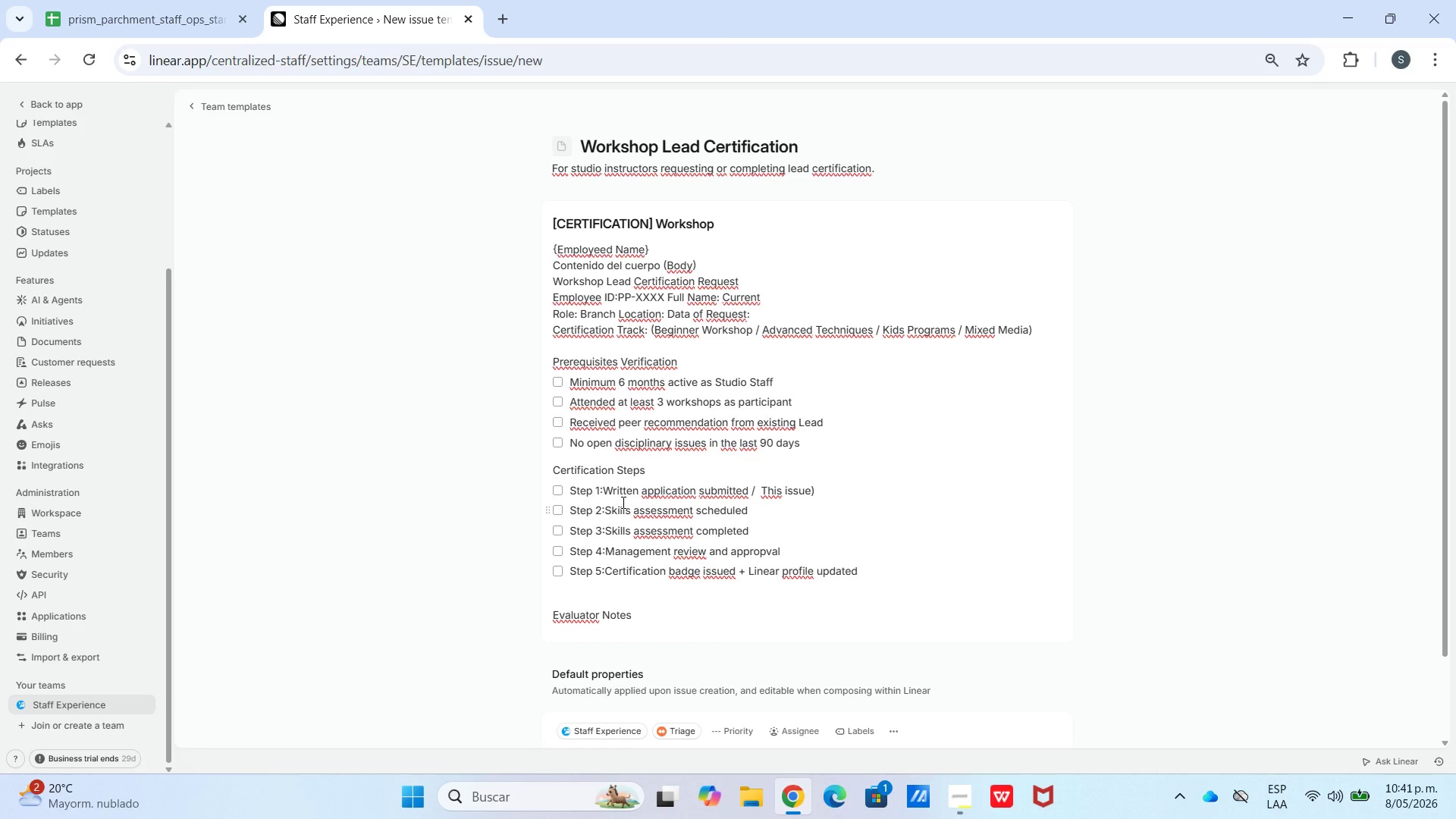 
key(Shift+Enter)
 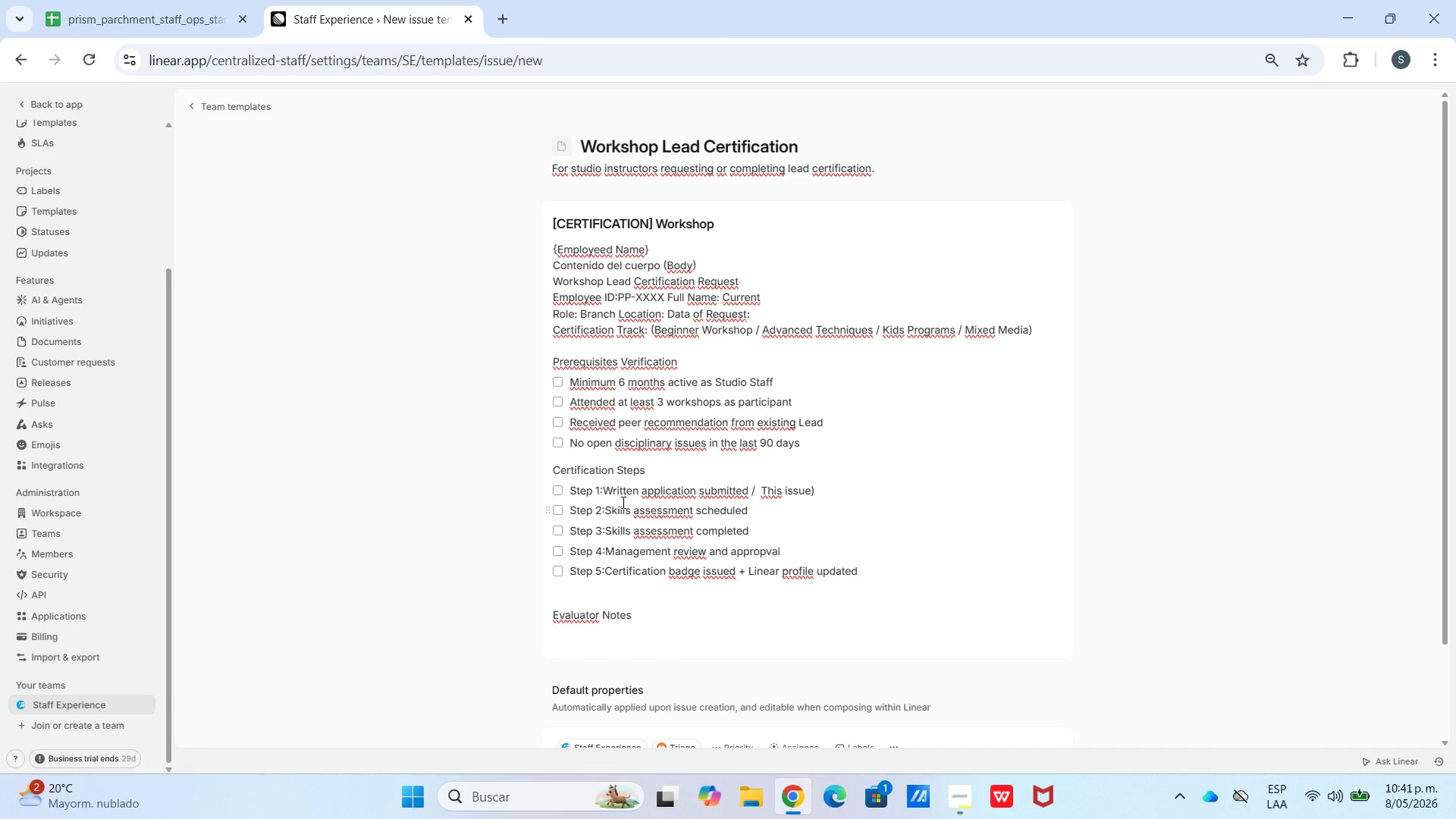 
type(Leave cer)
 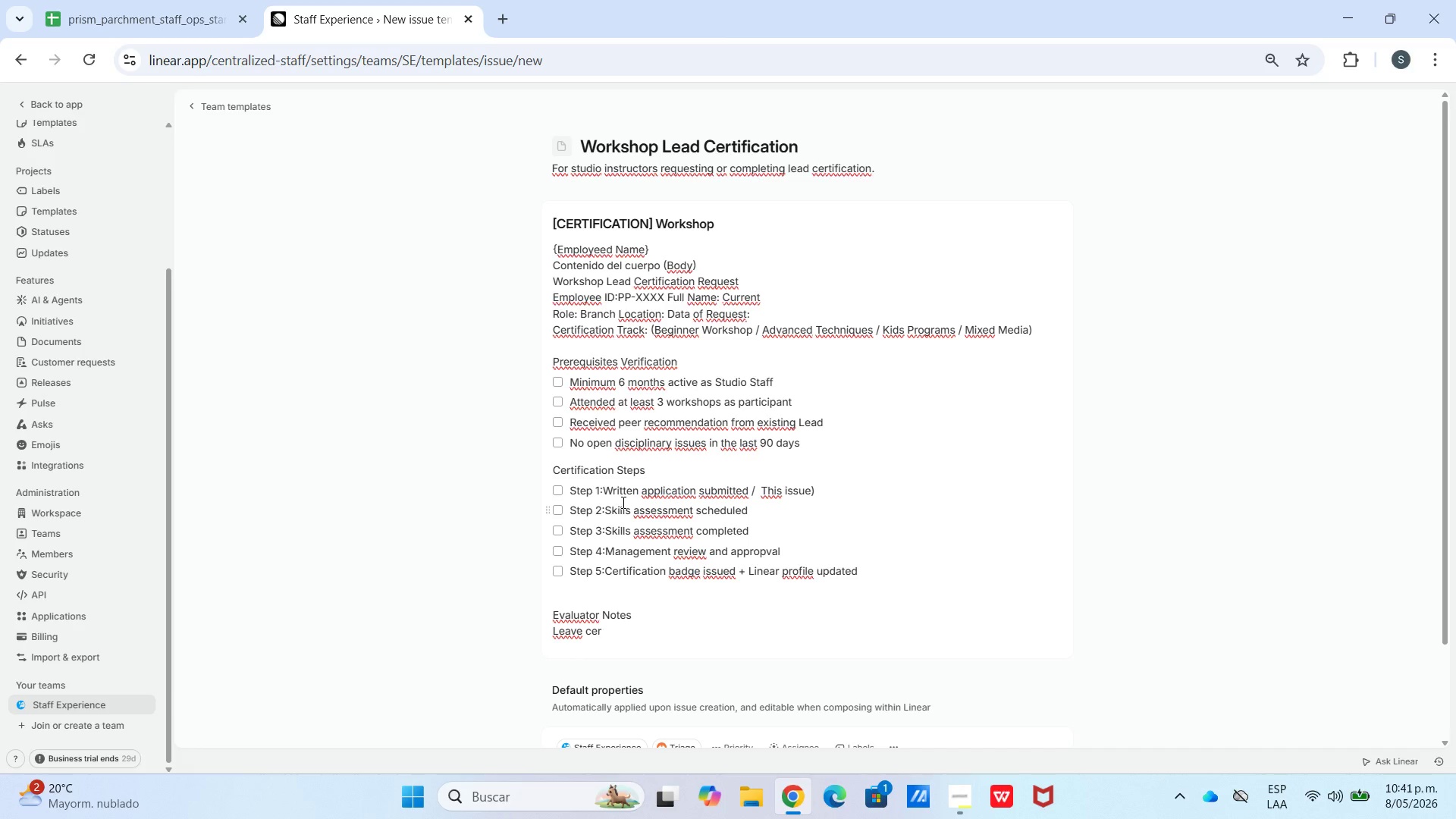 
wait(7.56)
 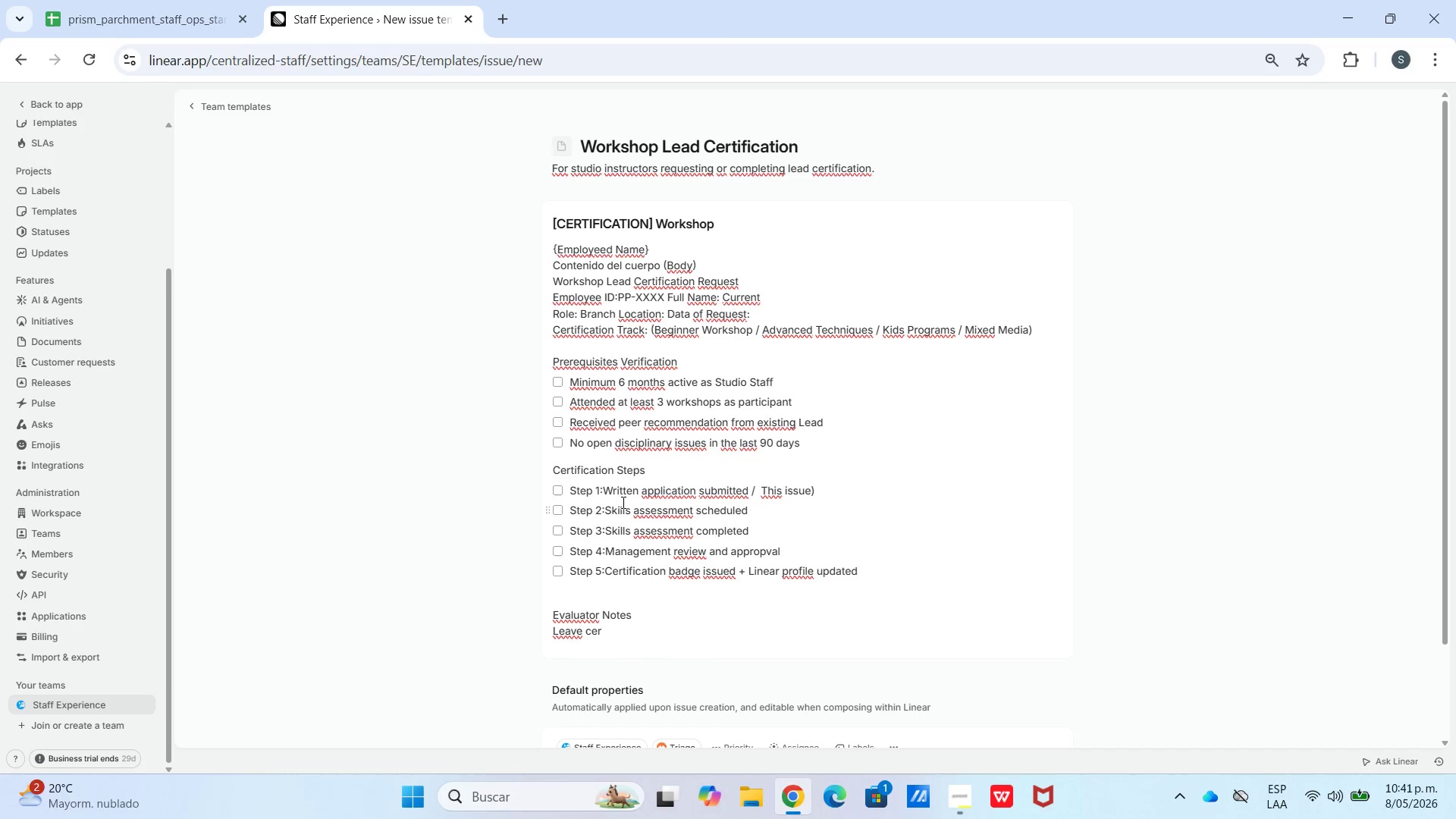 
type(tii)
key(Backspace)
type(fication)
 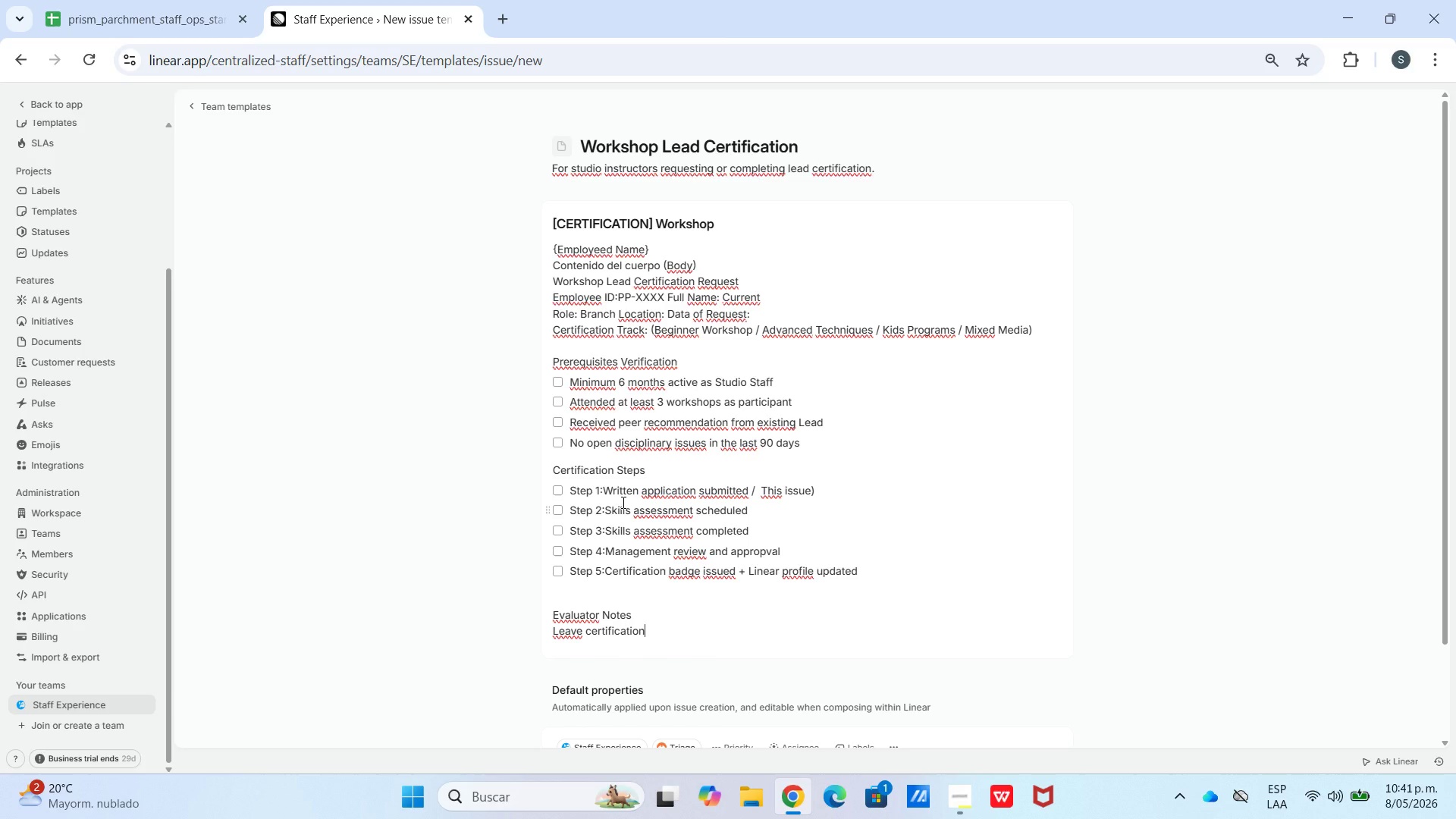 
type( feedback)
 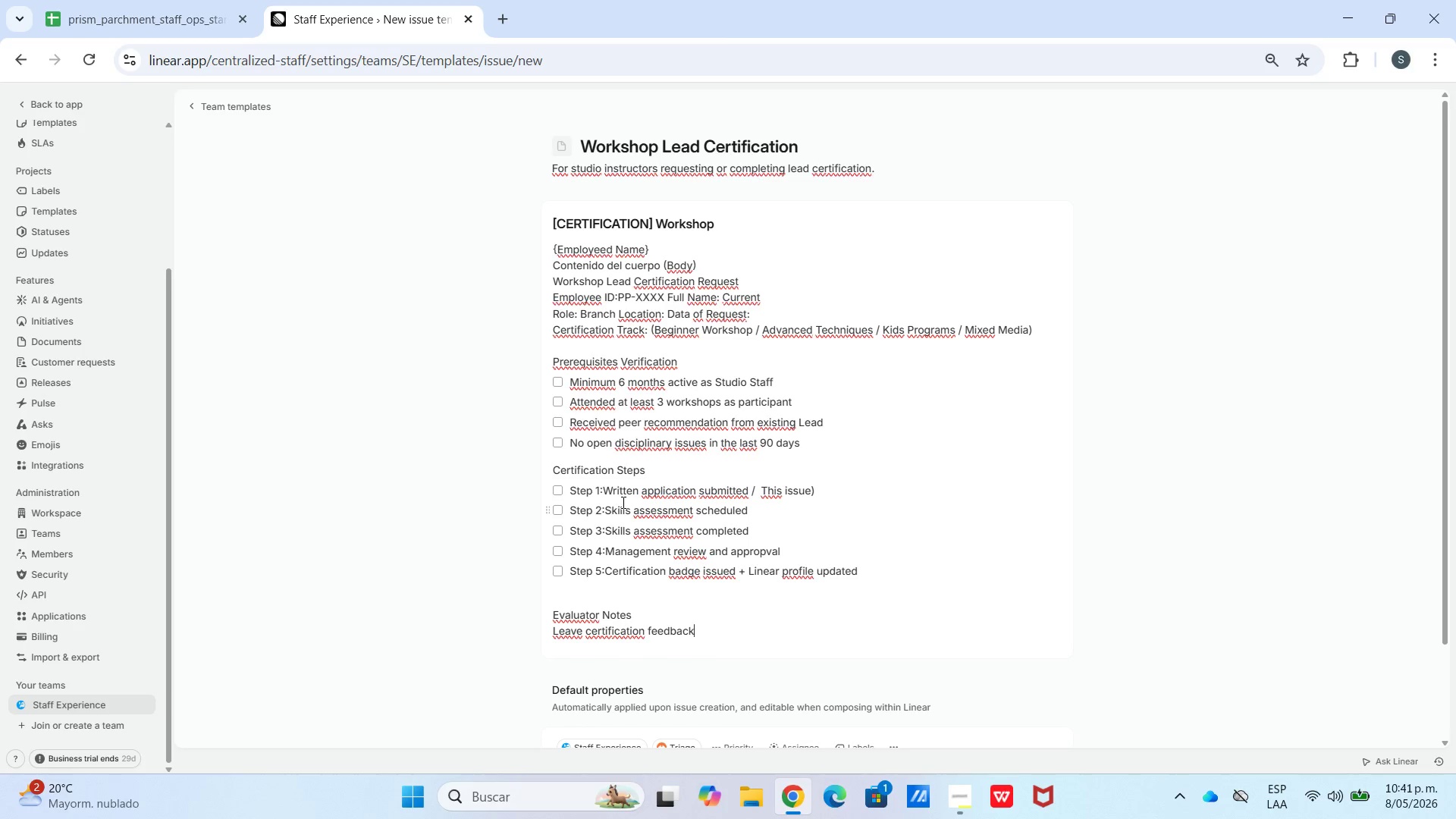 
type( and)
 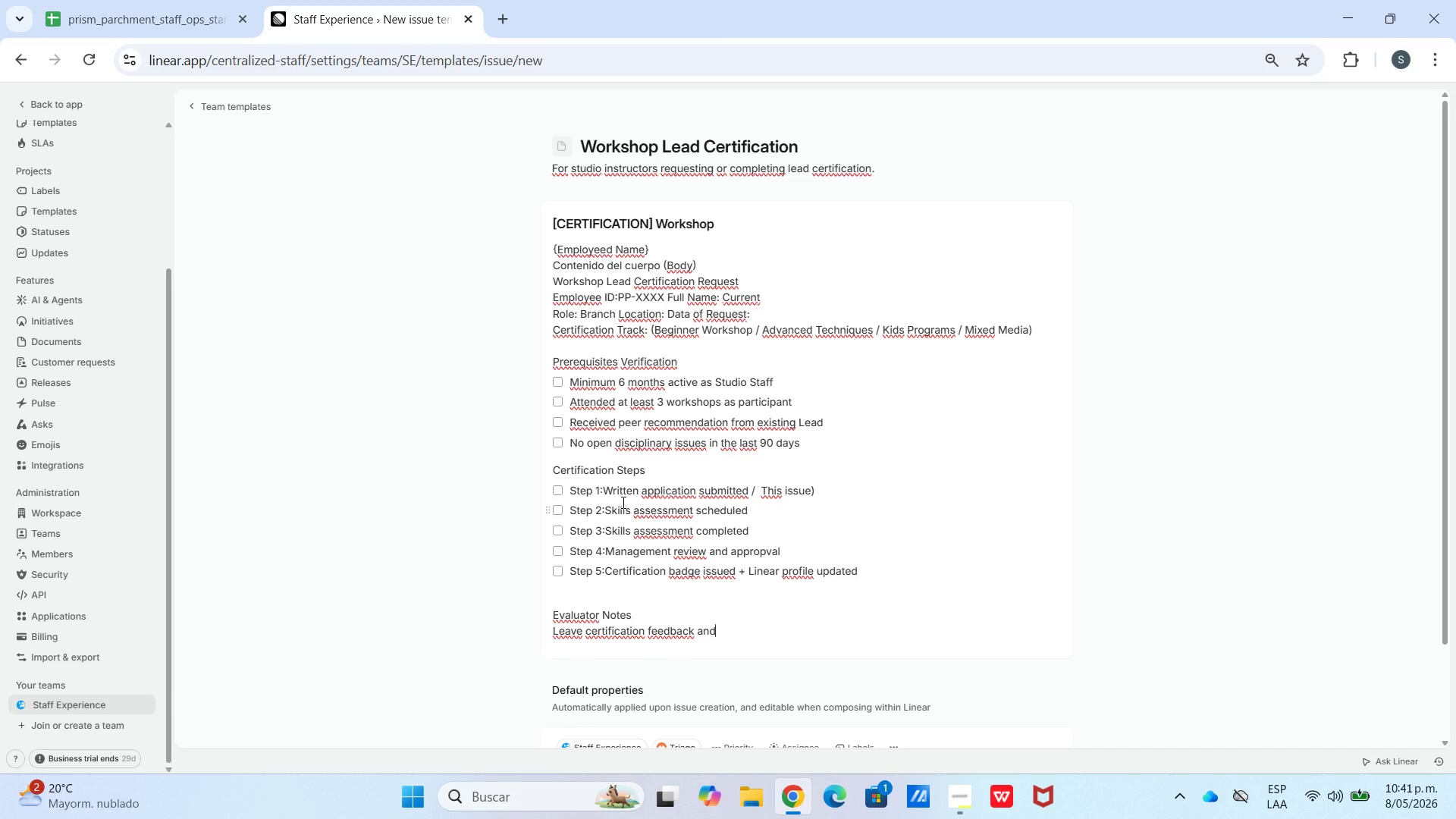 
type( scores)
 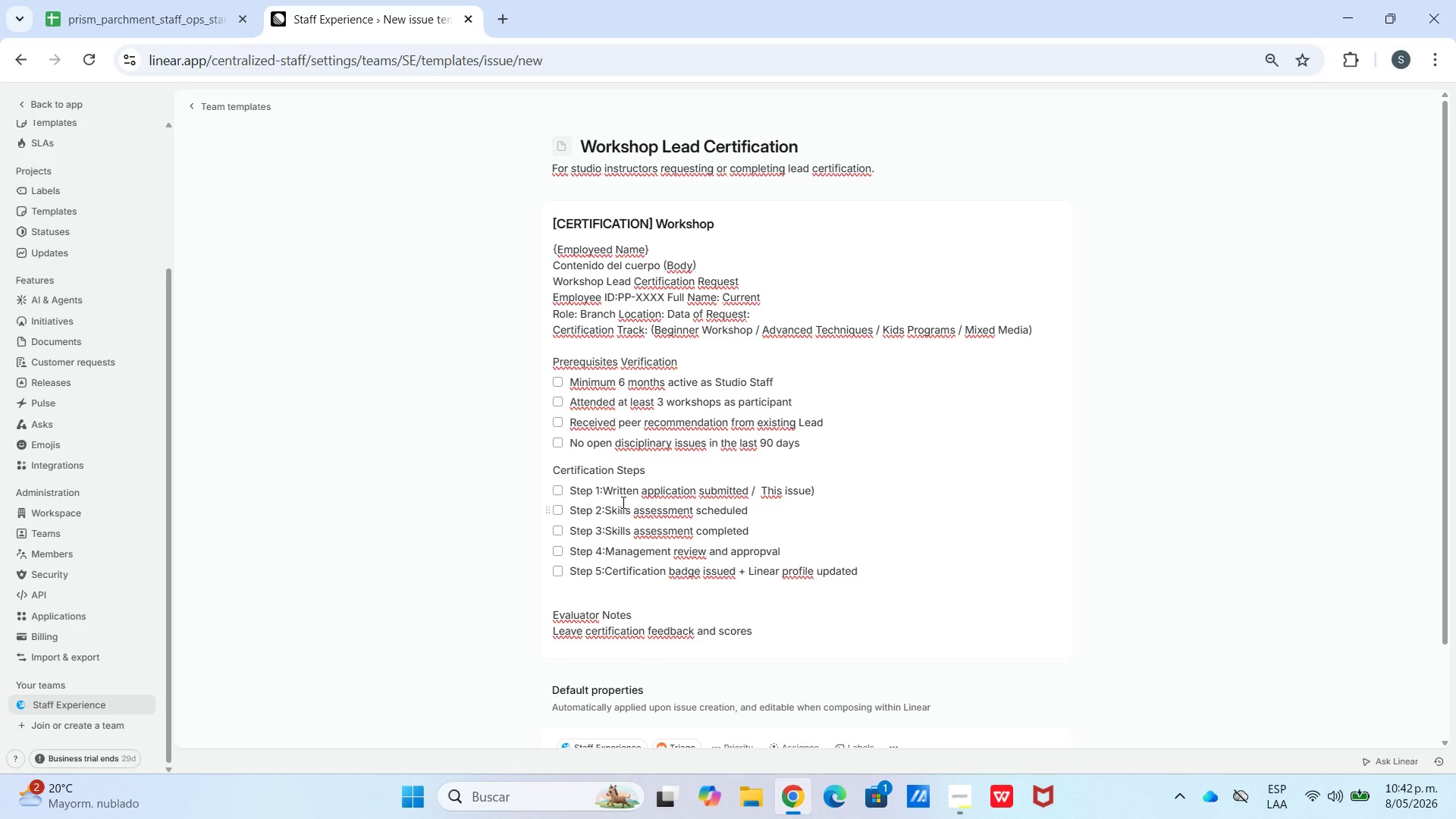 
wait(5.26)
 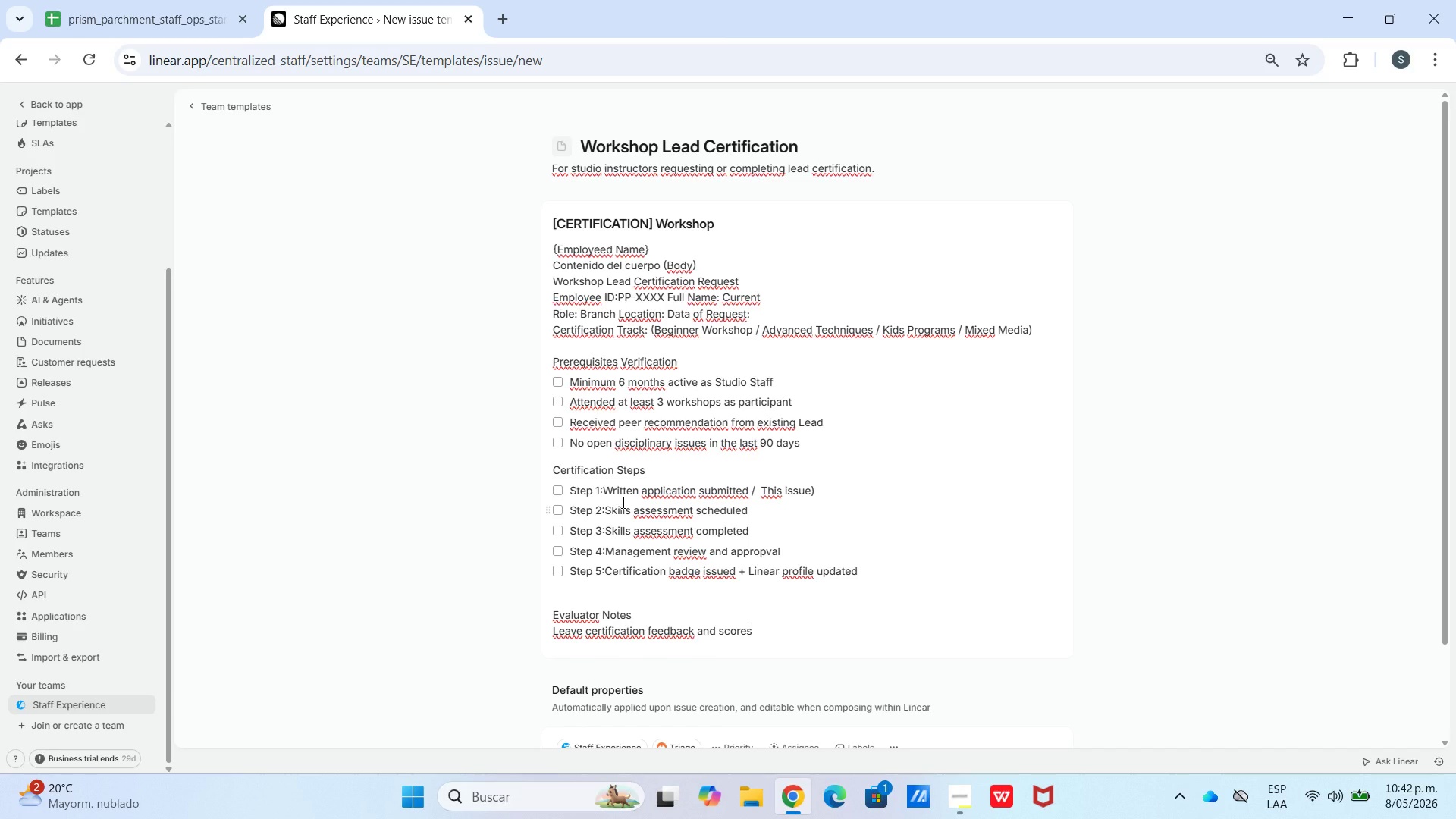 
key(Backspace)
key(Backspace)
key(Backspace)
key(Backspace)
type(res)
key(Backspace)
key(Backspace)
key(Backspace)
type(ore)
key(Backspace)
type(s)
key(Backspace)
type(es here after the assesment>)
 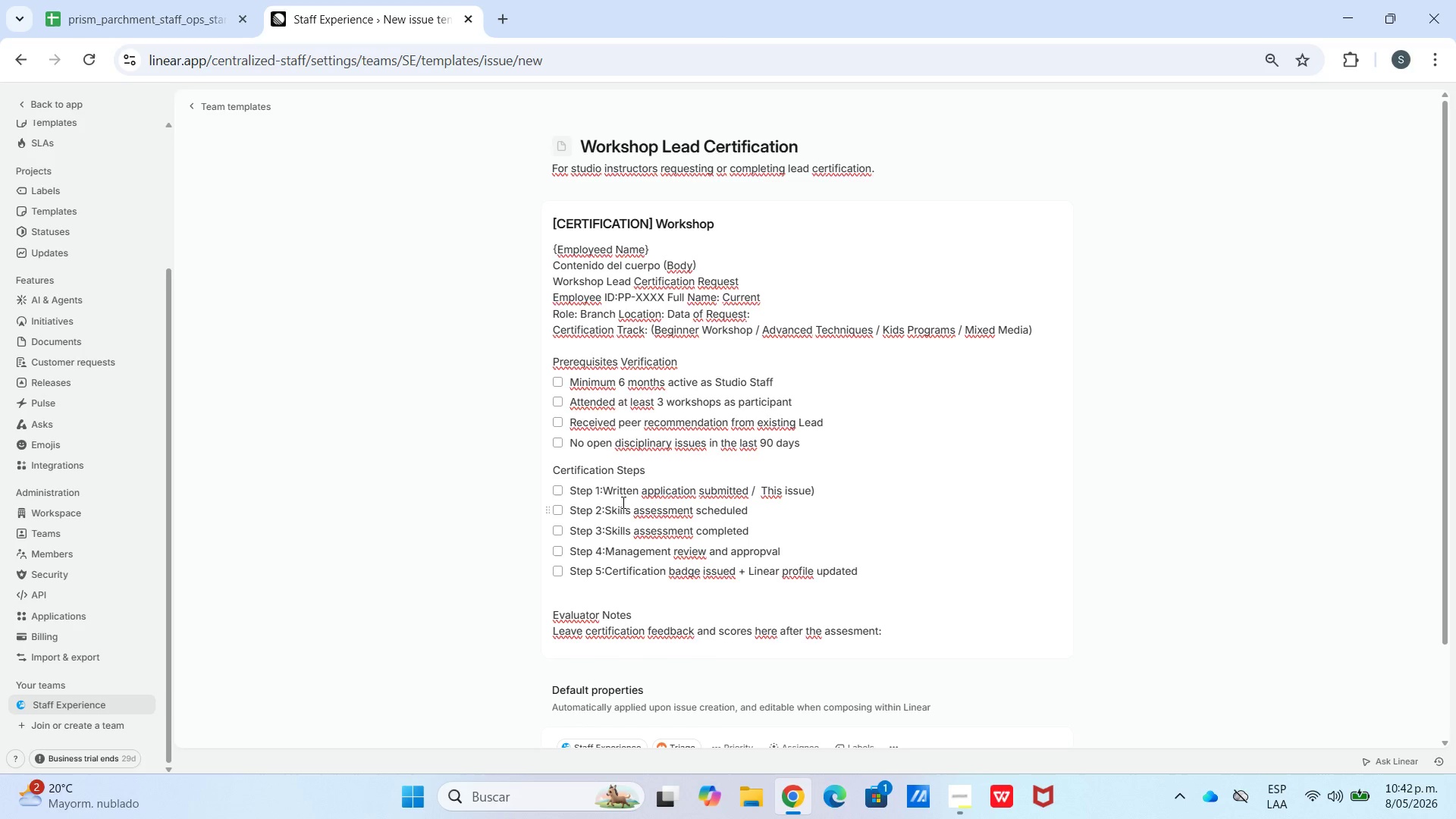 
hold_key(key=ShiftLeft, duration=1.05)
 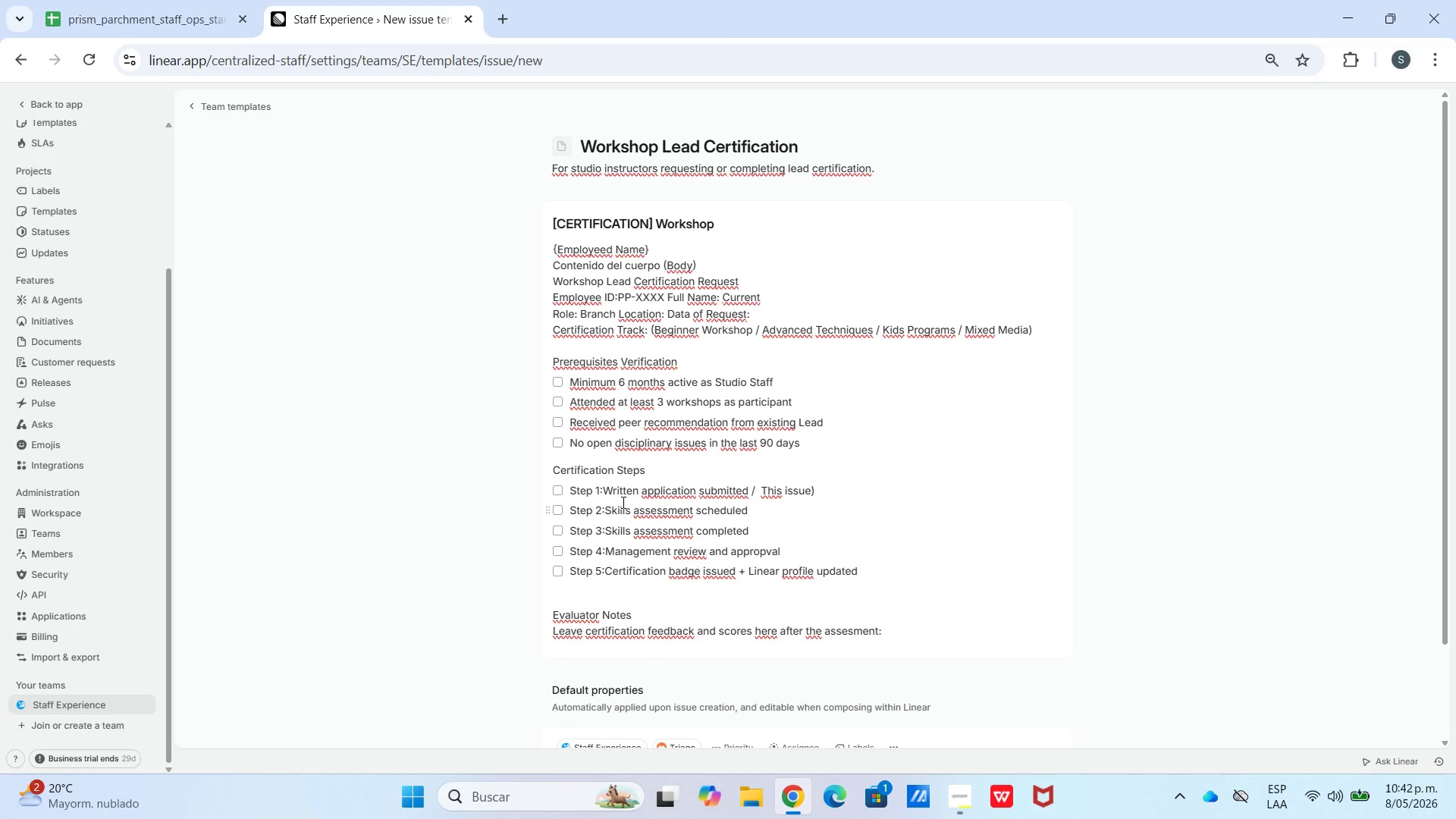 
key(Shift+Enter)
 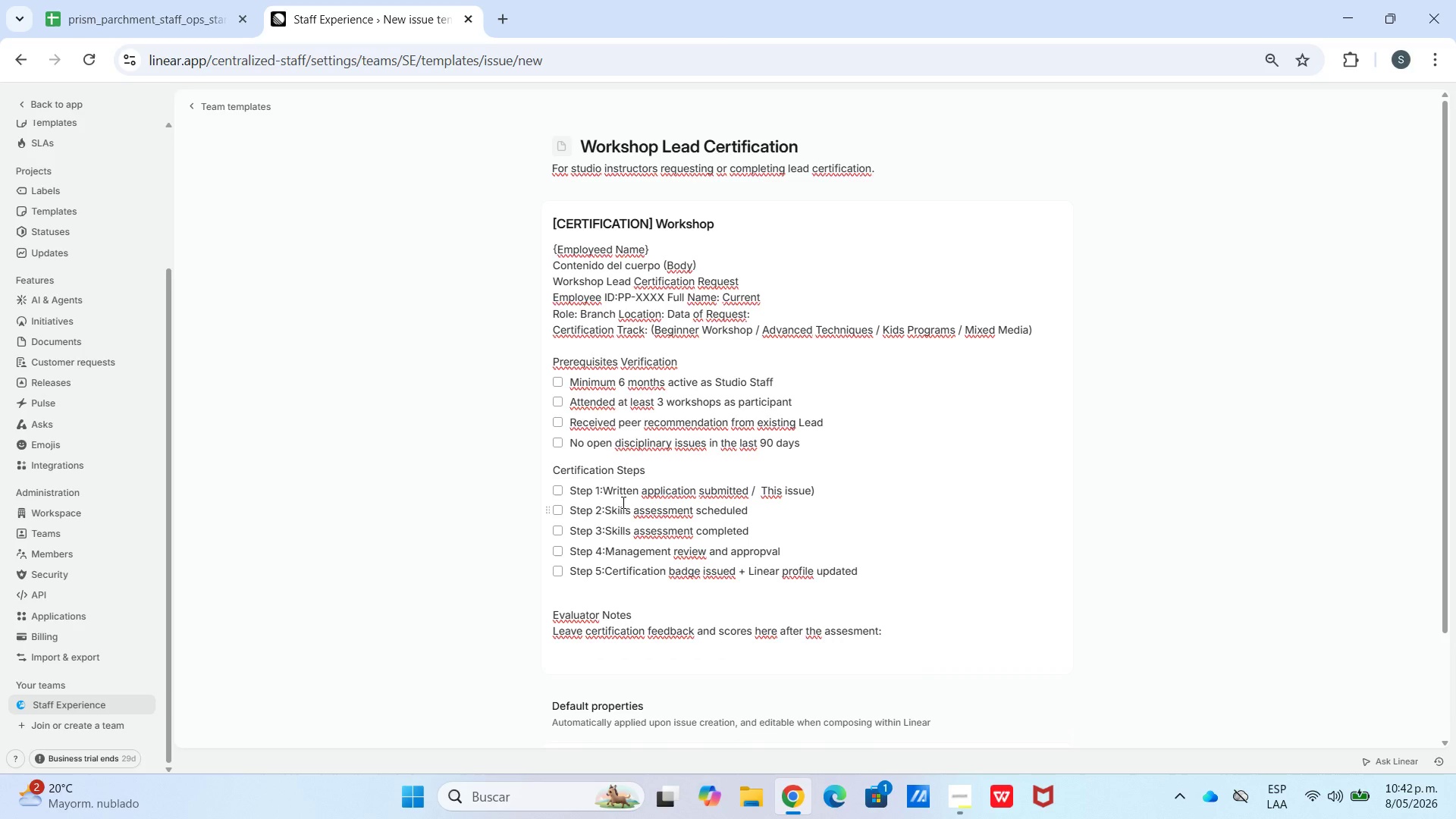 
key(Shift+Enter)
 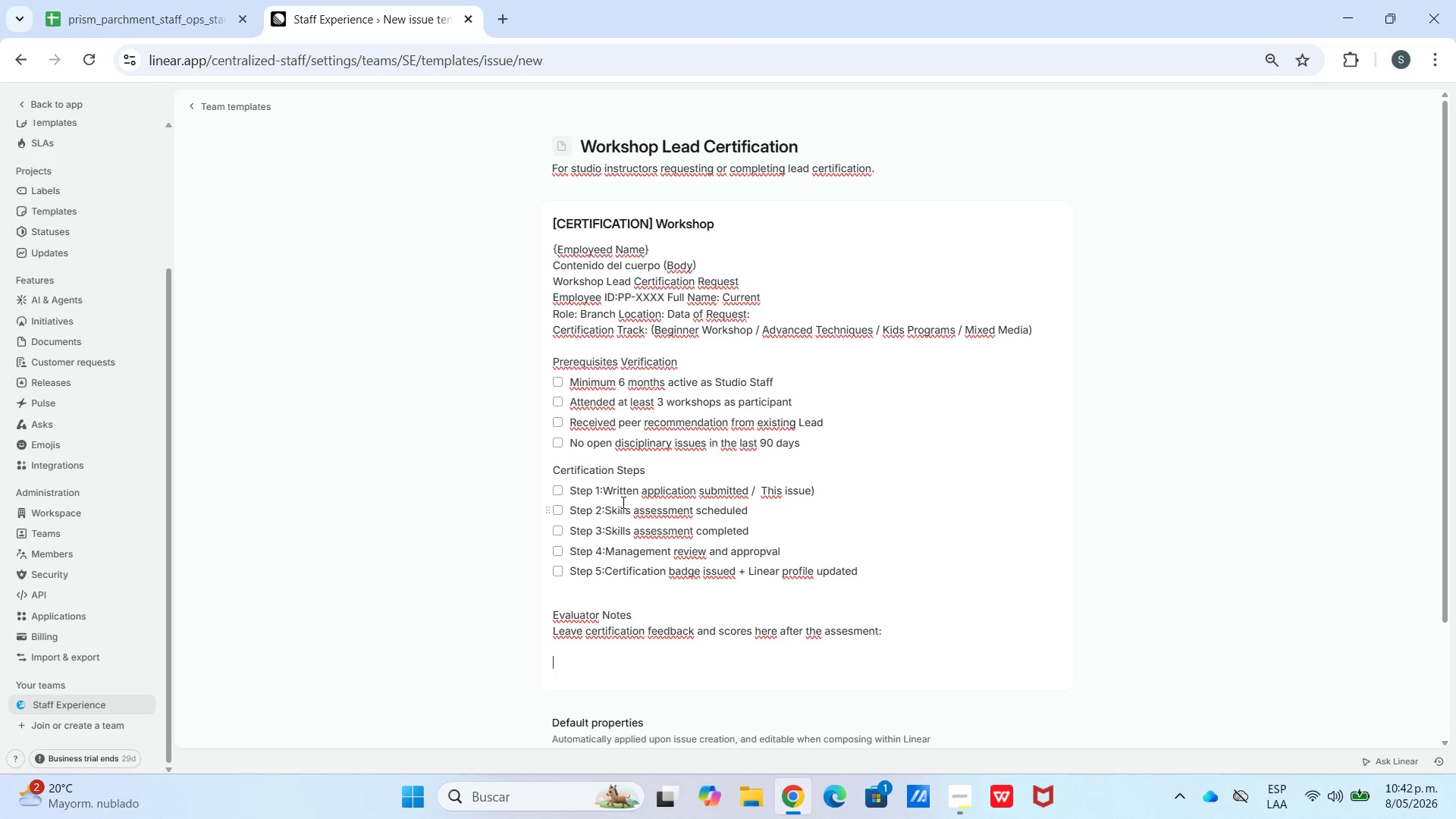 
key(Shift+A)
 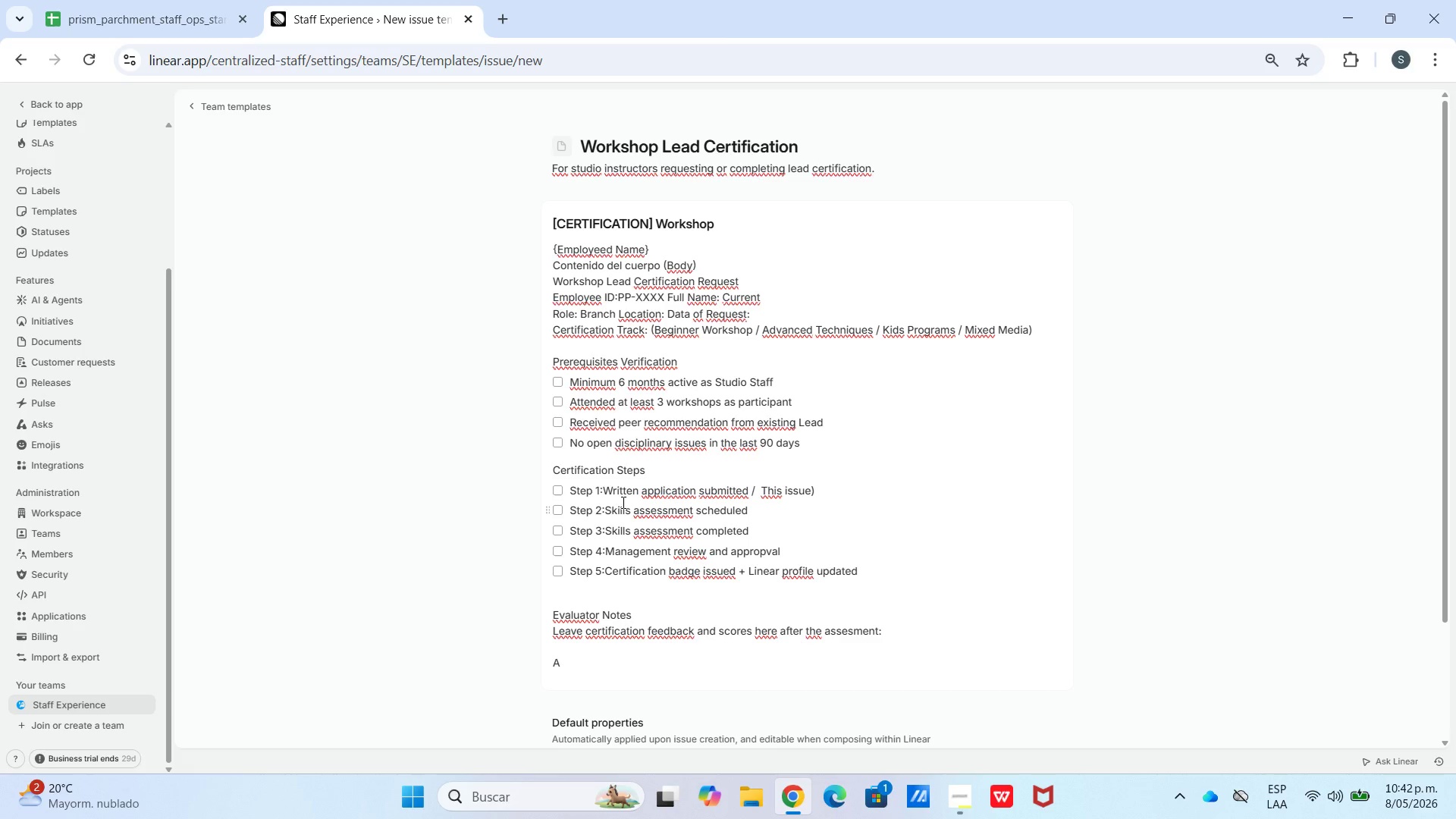 
key(Backspace)
 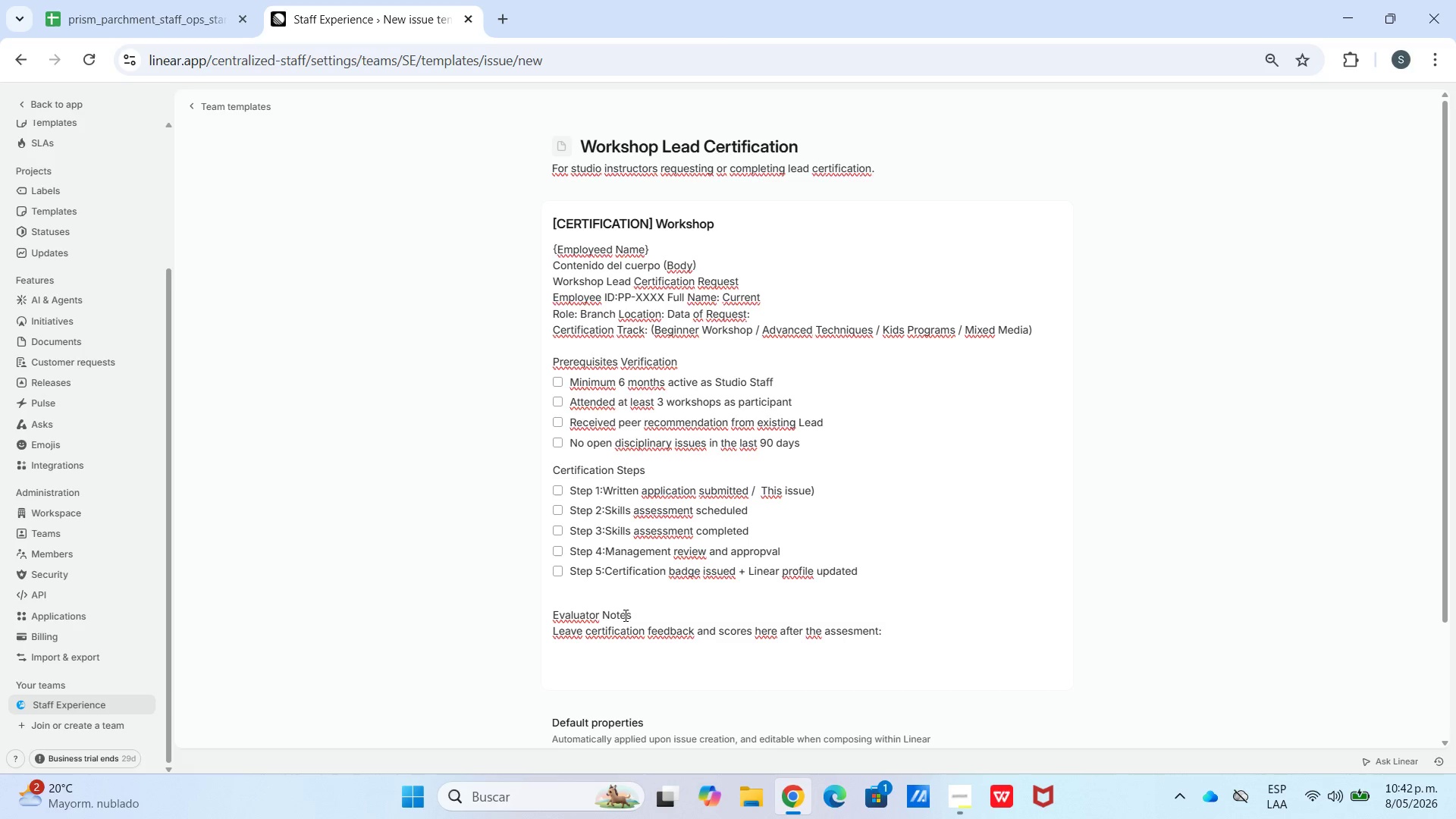 
left_click_drag(start_coordinate=[637, 612], to_coordinate=[574, 613])
 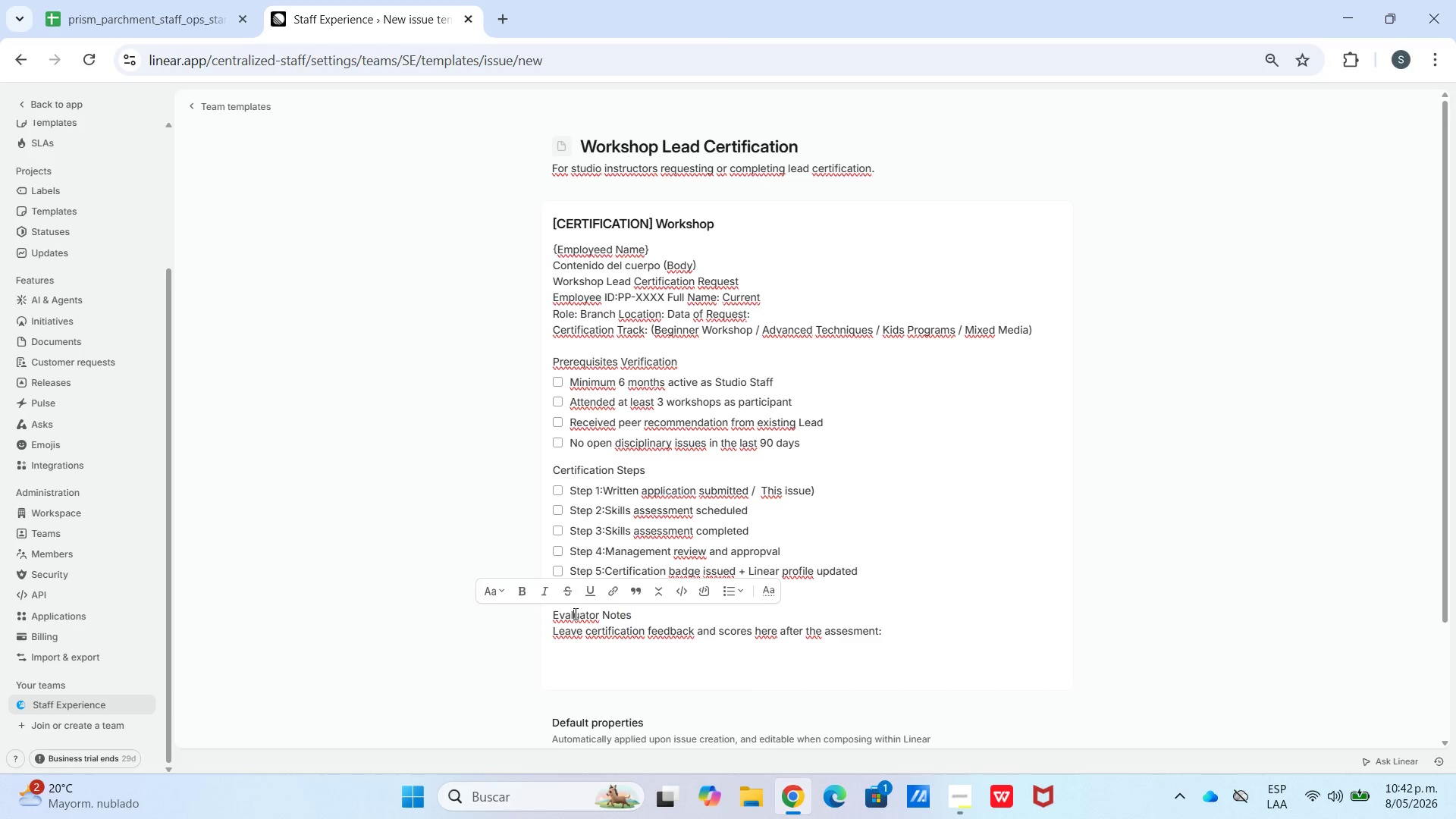 
double_click([574, 613])
 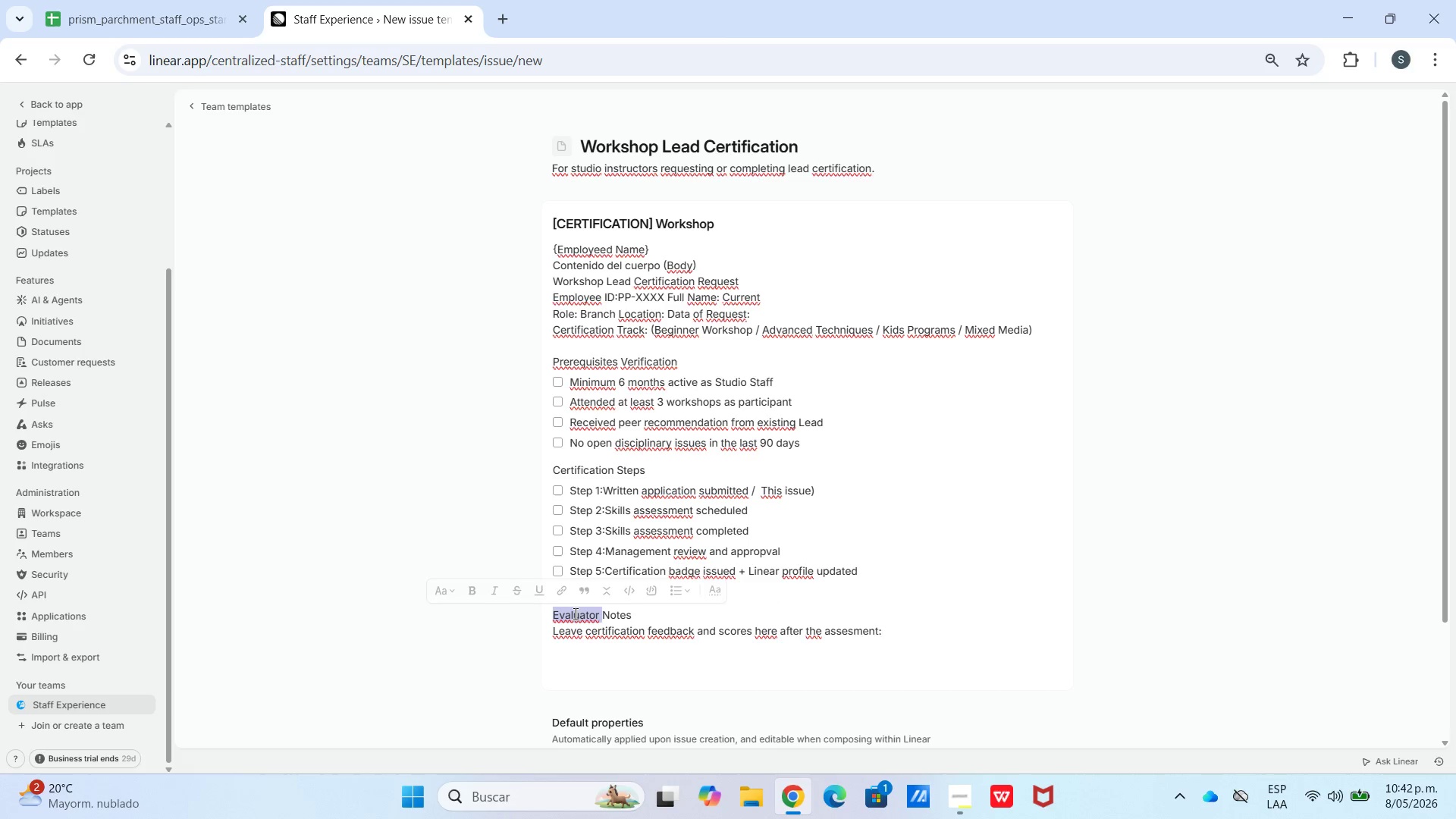 
triple_click([574, 613])
 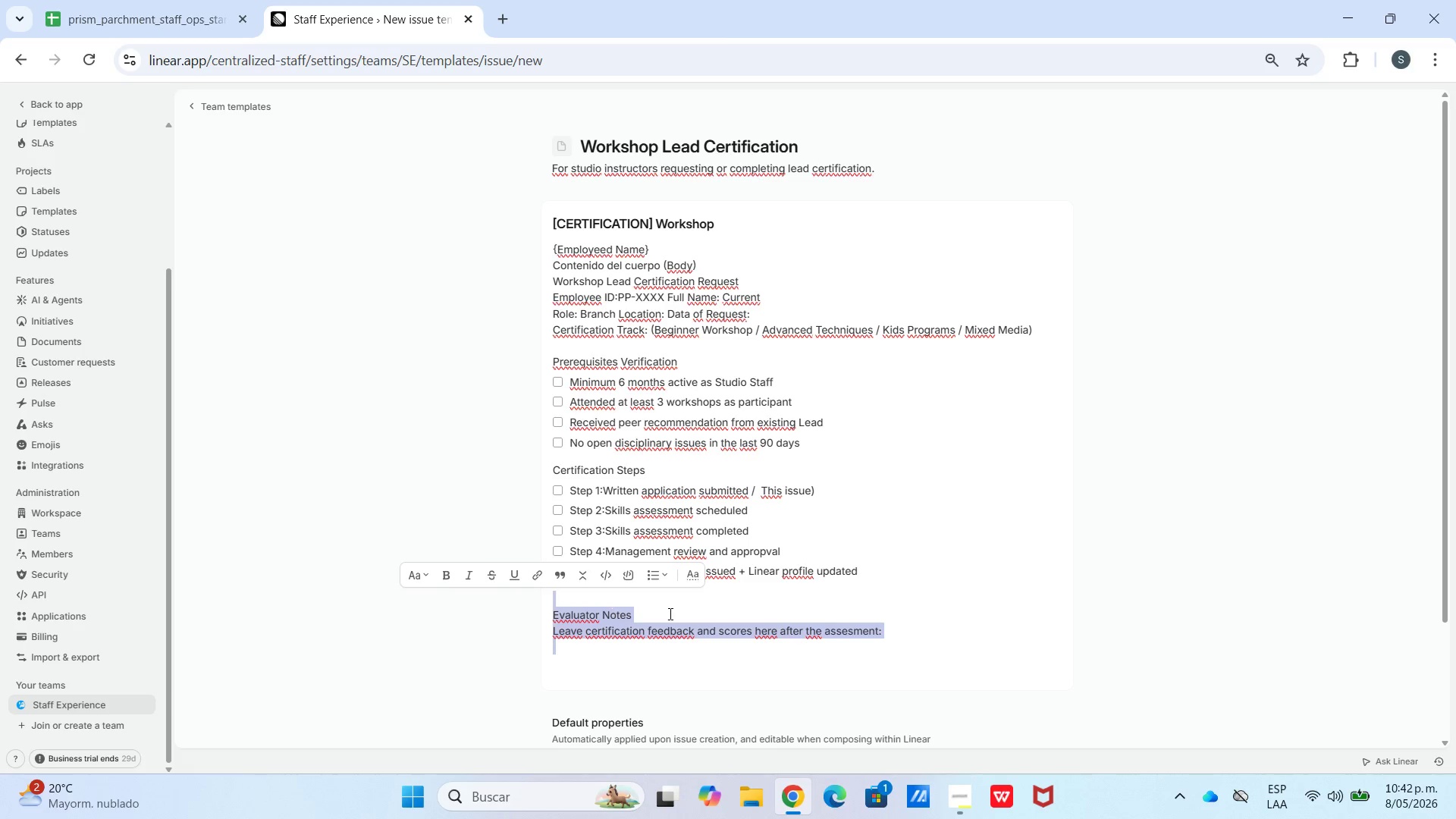 
triple_click([697, 621])
 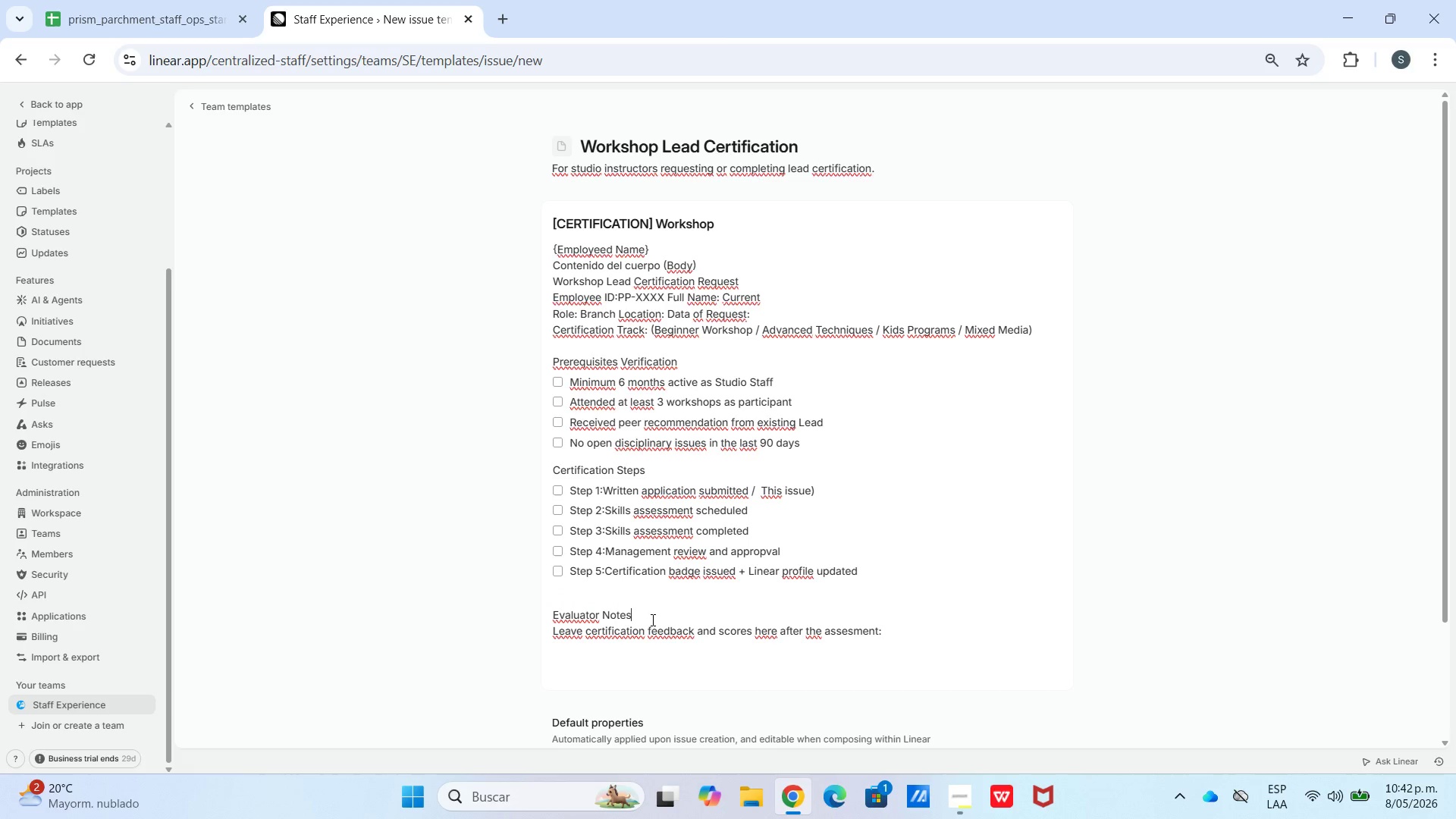 
left_click_drag(start_coordinate=[643, 618], to_coordinate=[538, 616])
 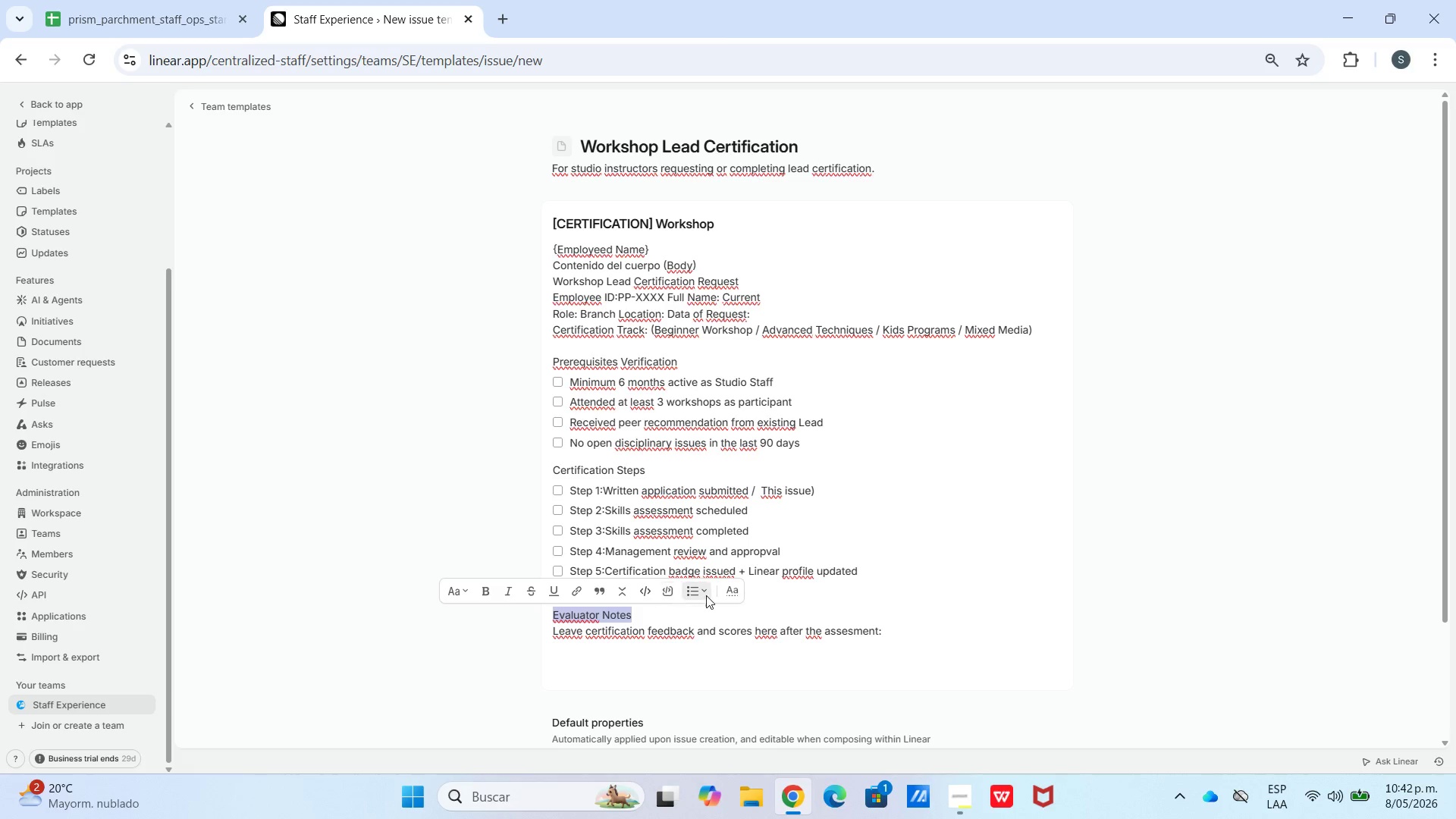 
left_click([698, 599])
 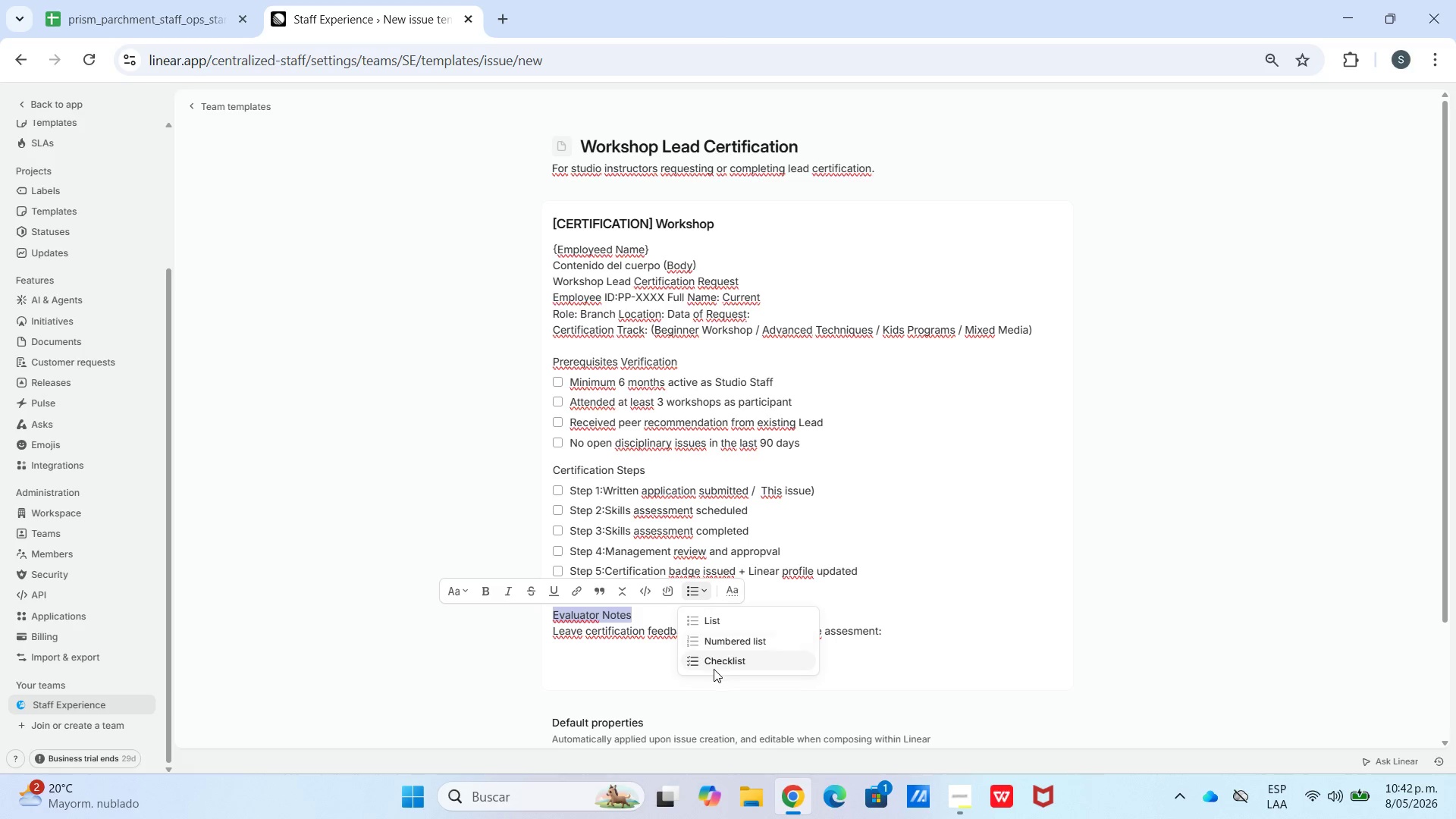 
left_click([711, 665])
 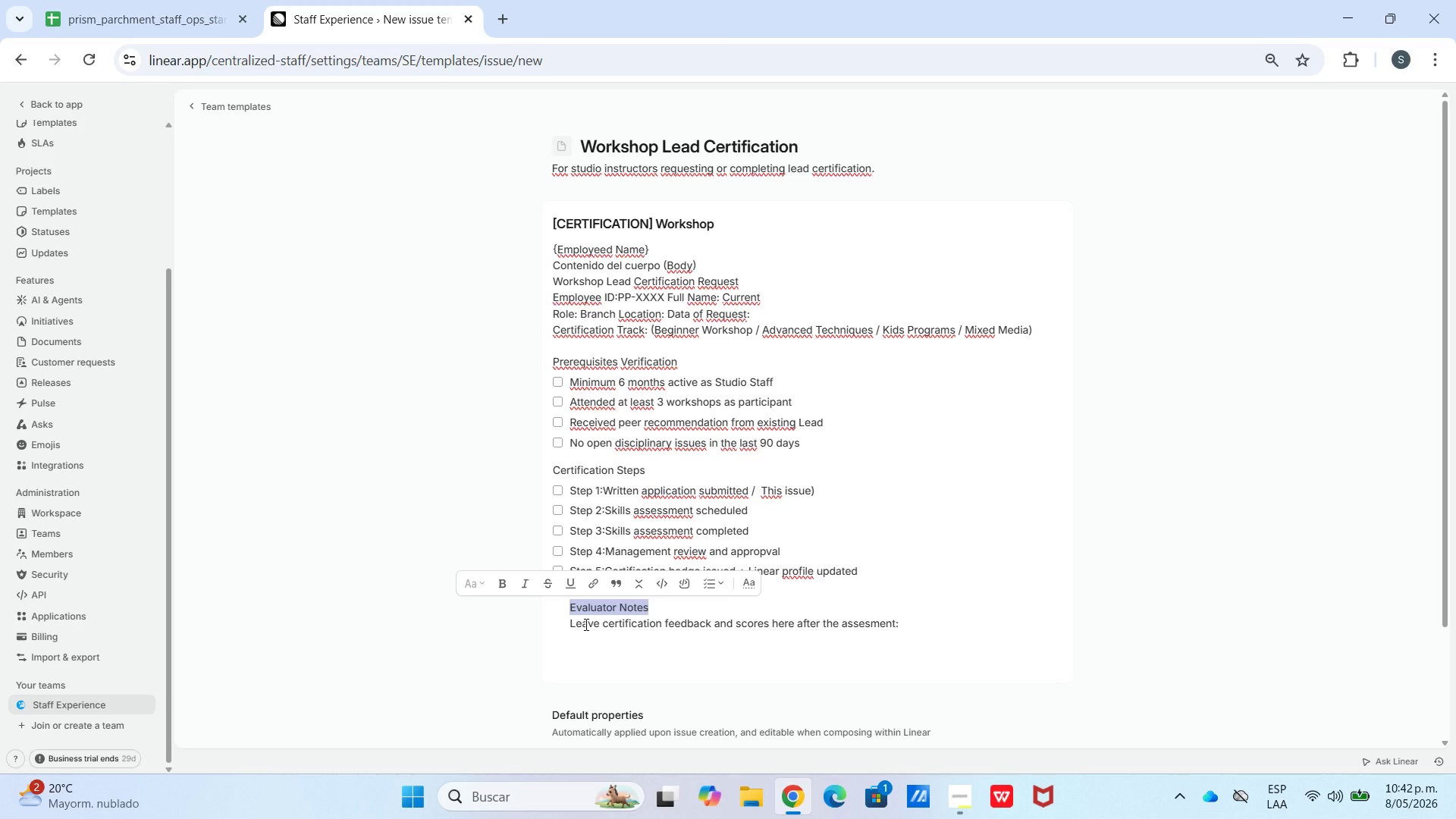 
left_click([656, 638])
 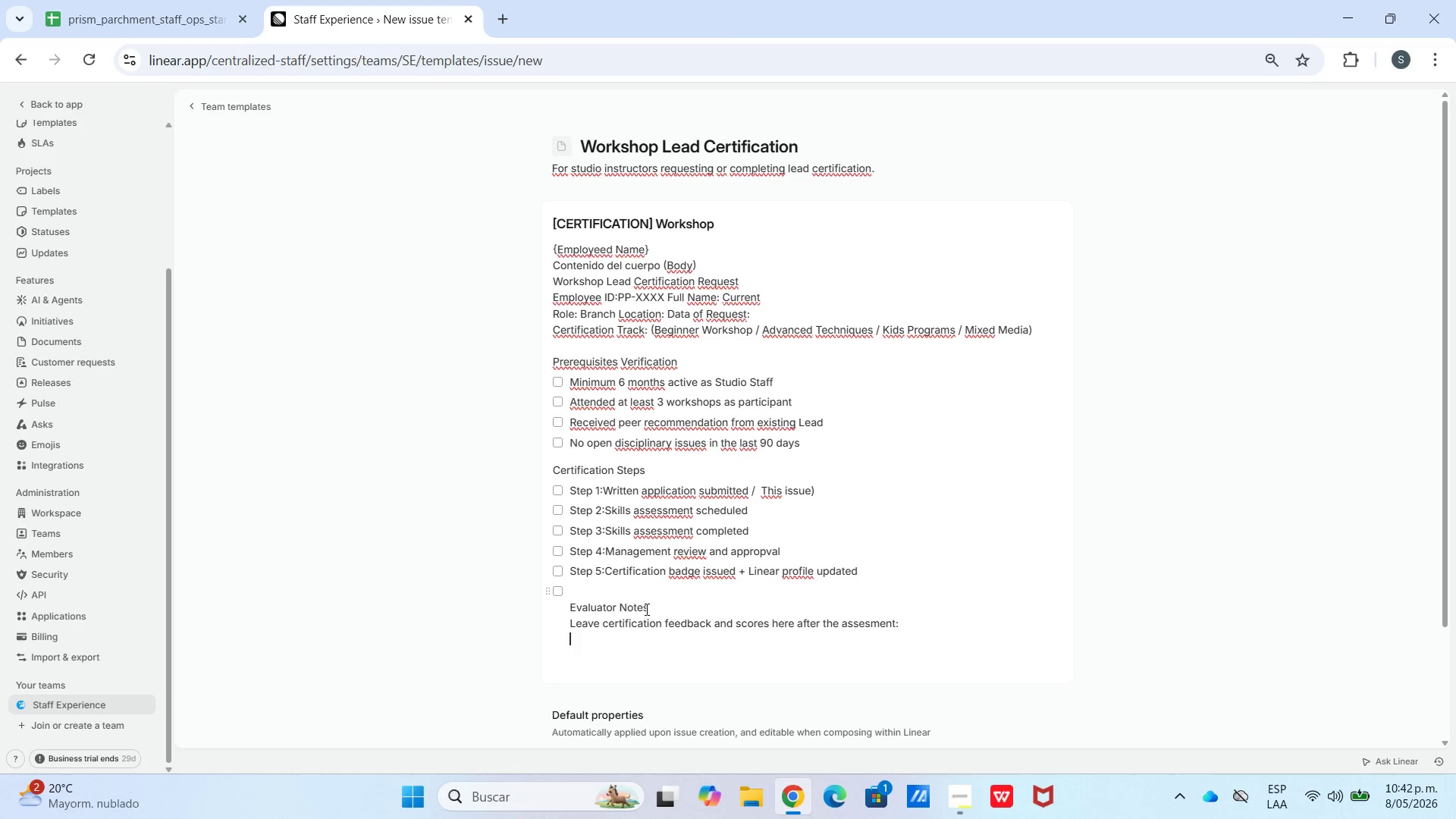 
left_click_drag(start_coordinate=[650, 609], to_coordinate=[559, 597])
 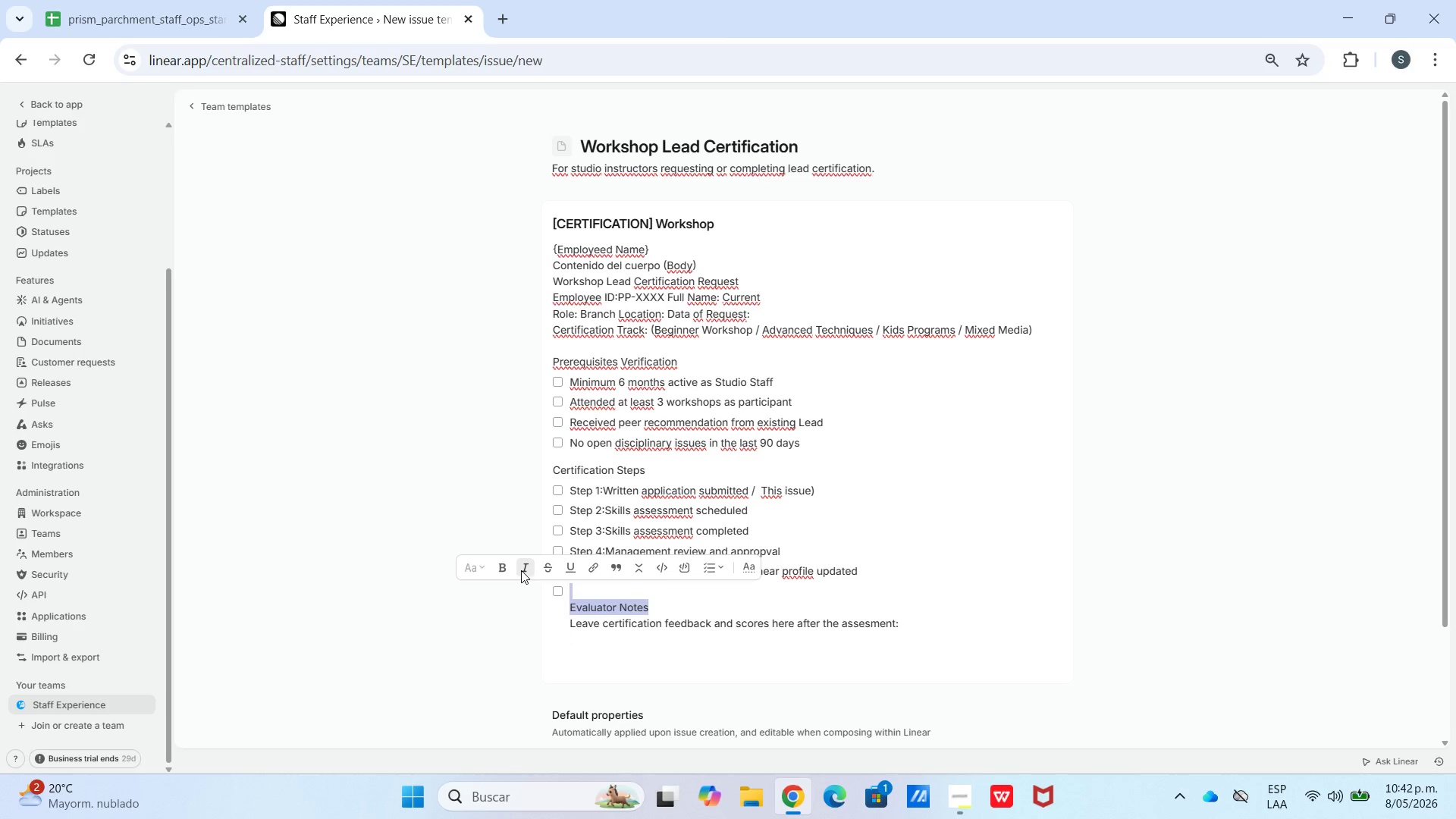 
left_click([503, 569])
 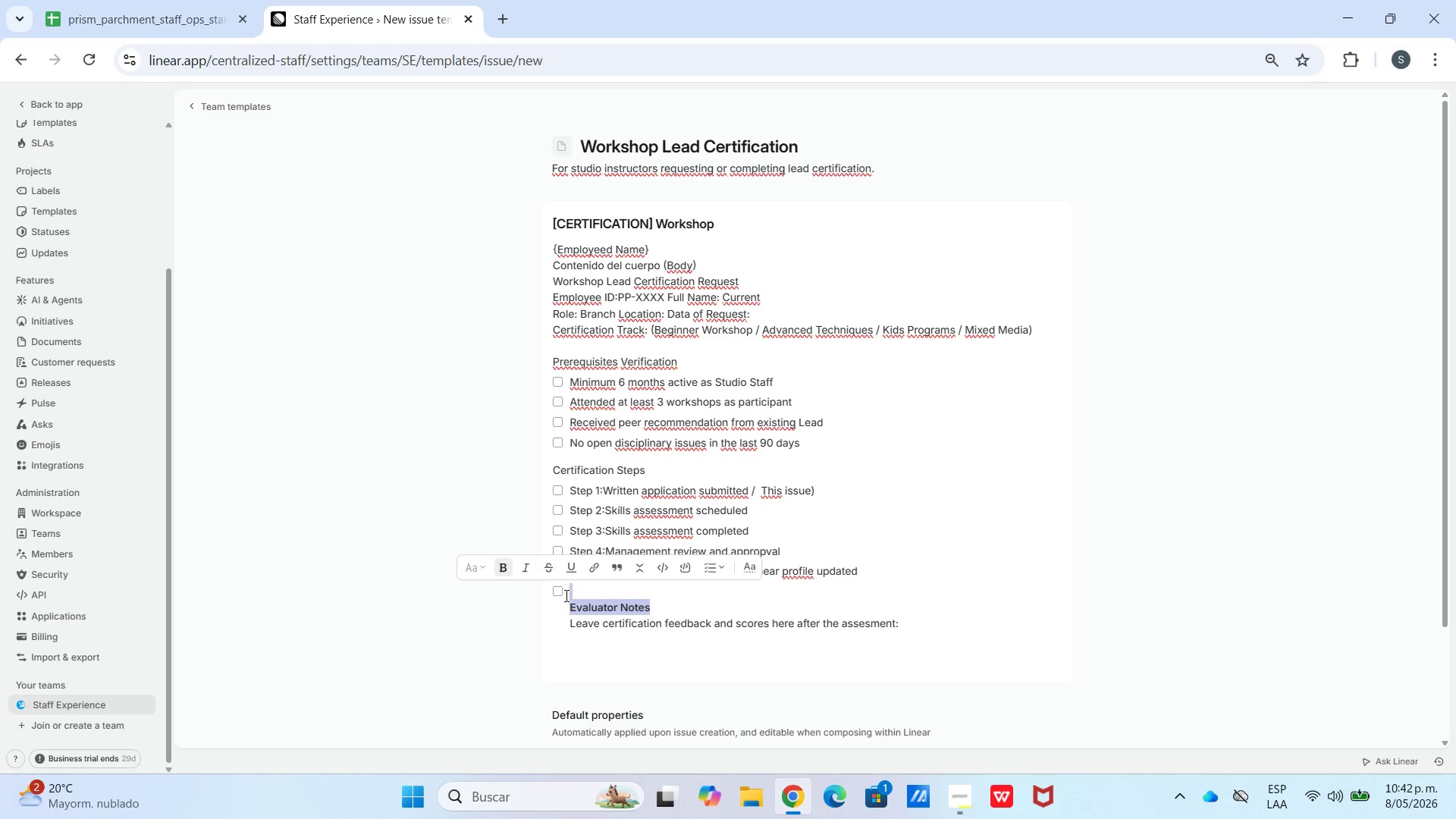 
double_click([562, 588])
 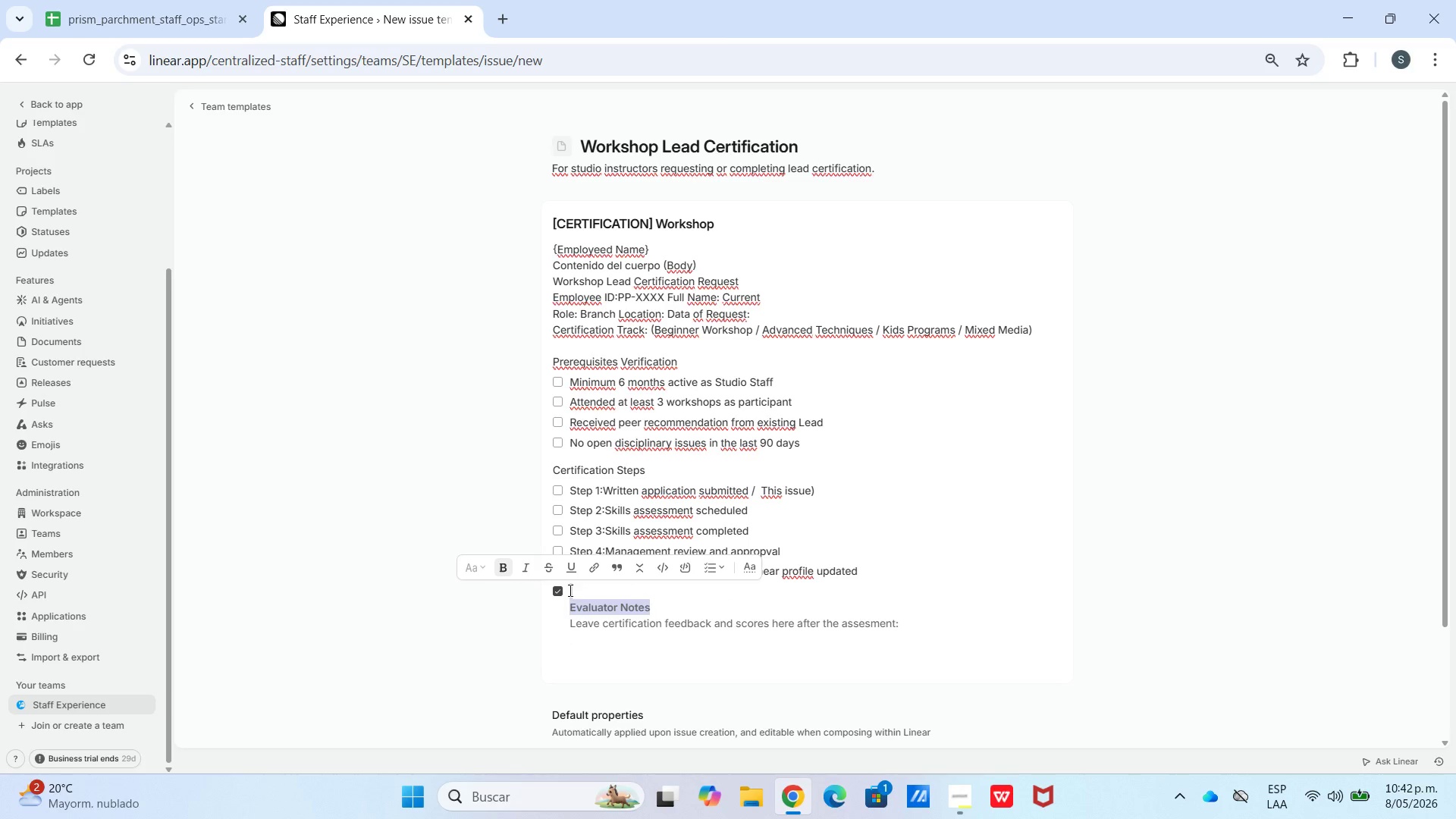 
left_click([555, 595])
 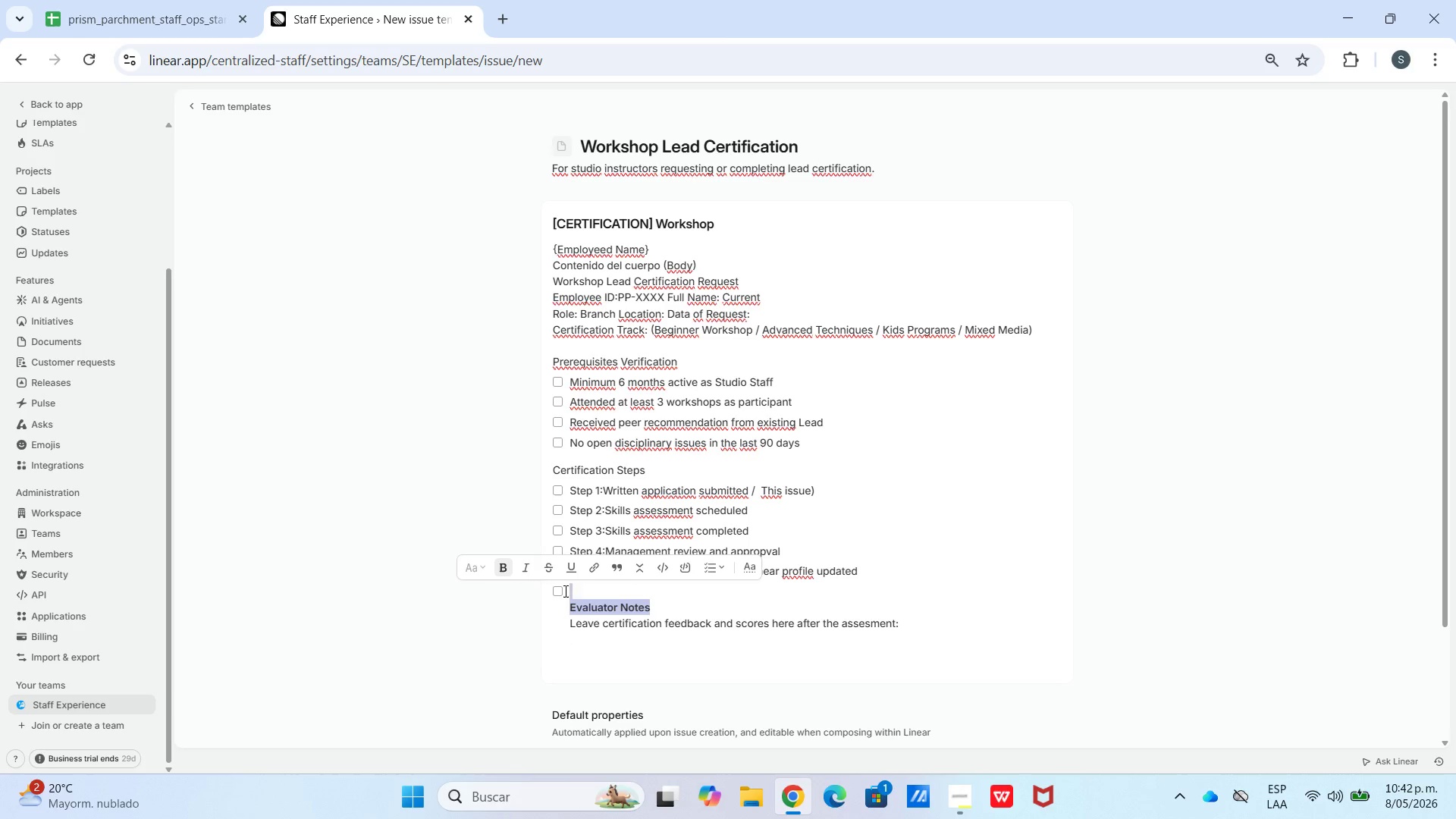 
left_click([578, 591])
 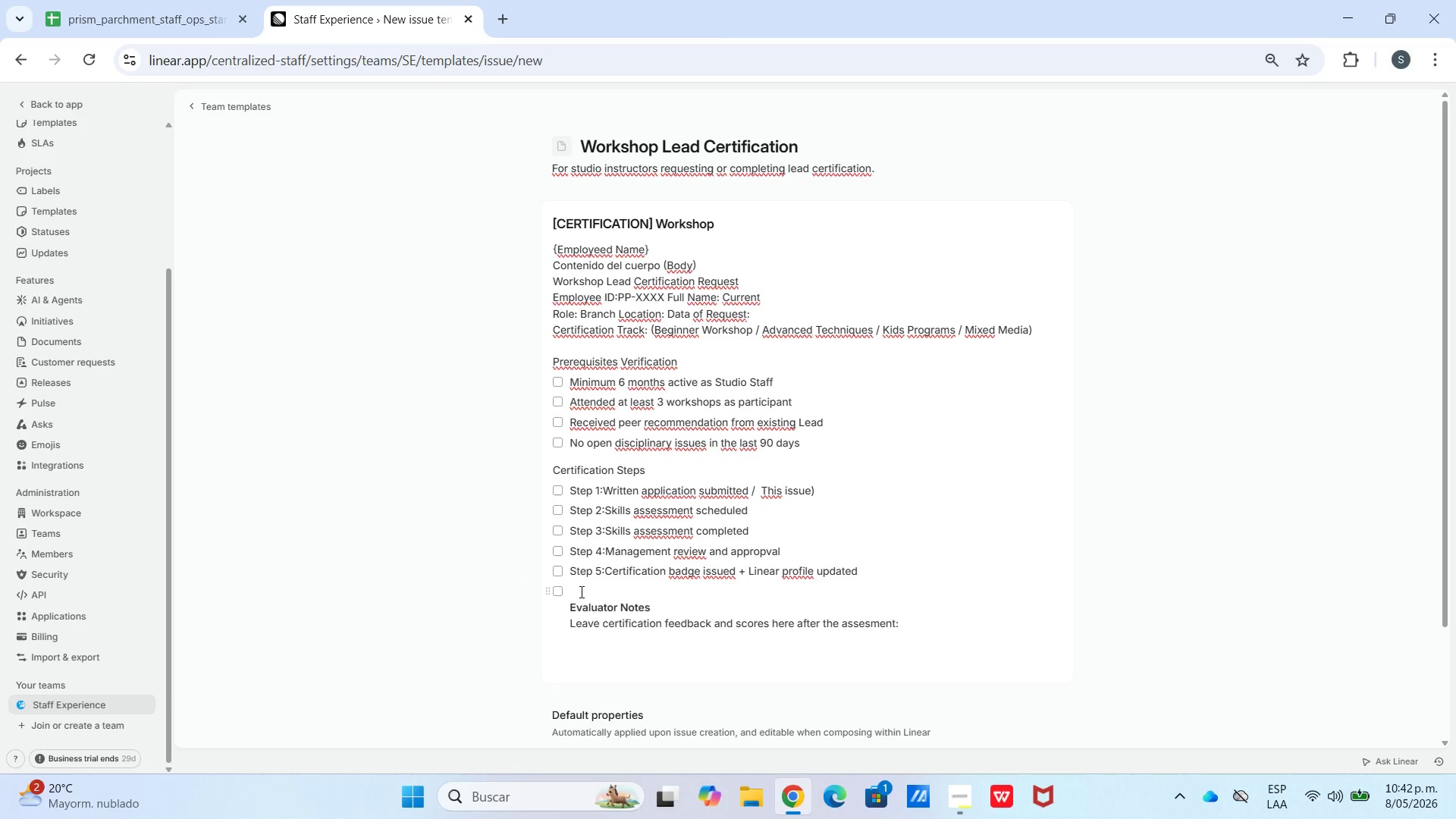 
key(Backspace)
 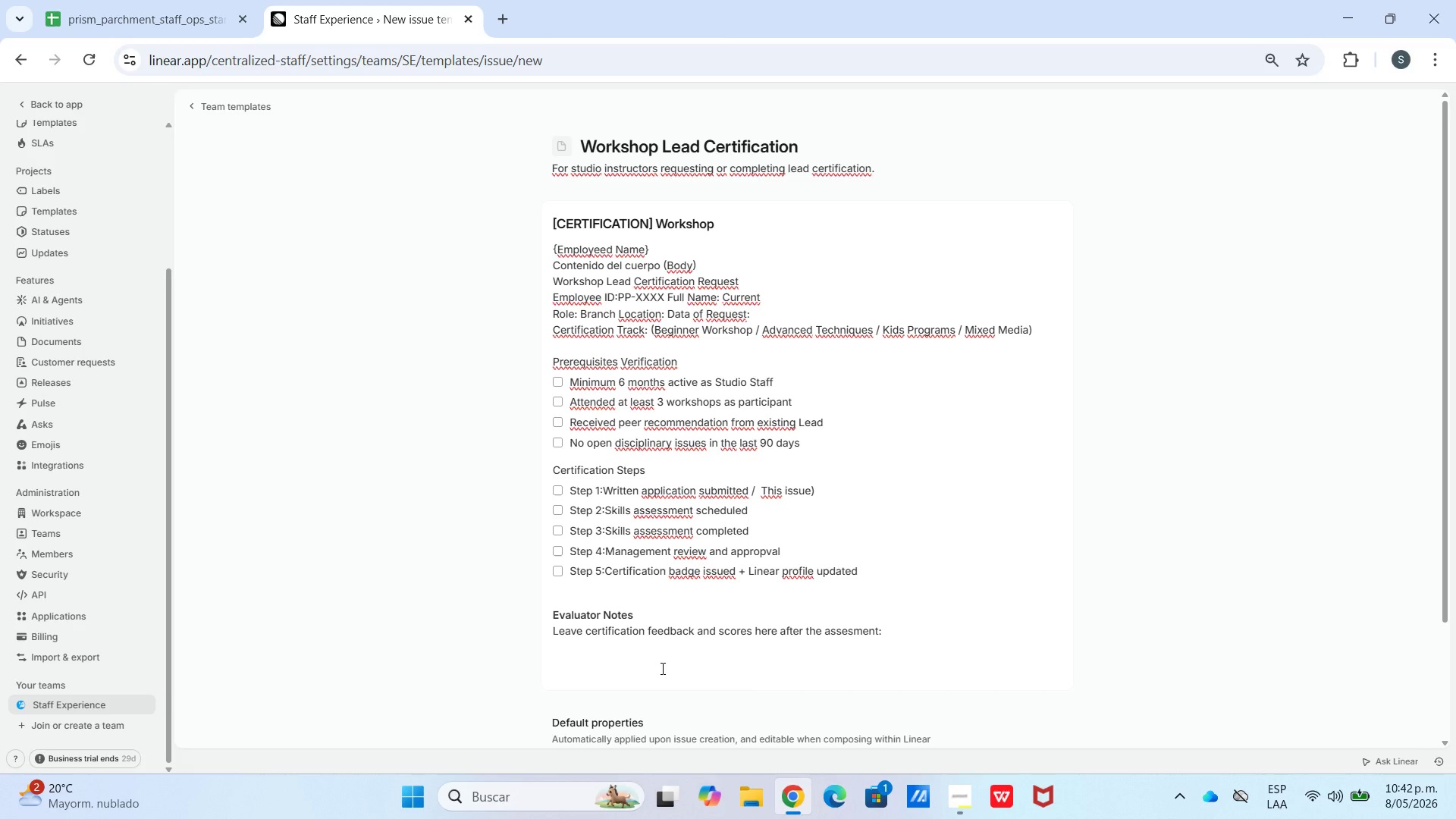 
scroll: coordinate [852, 649], scroll_direction: down, amount: 2.0
 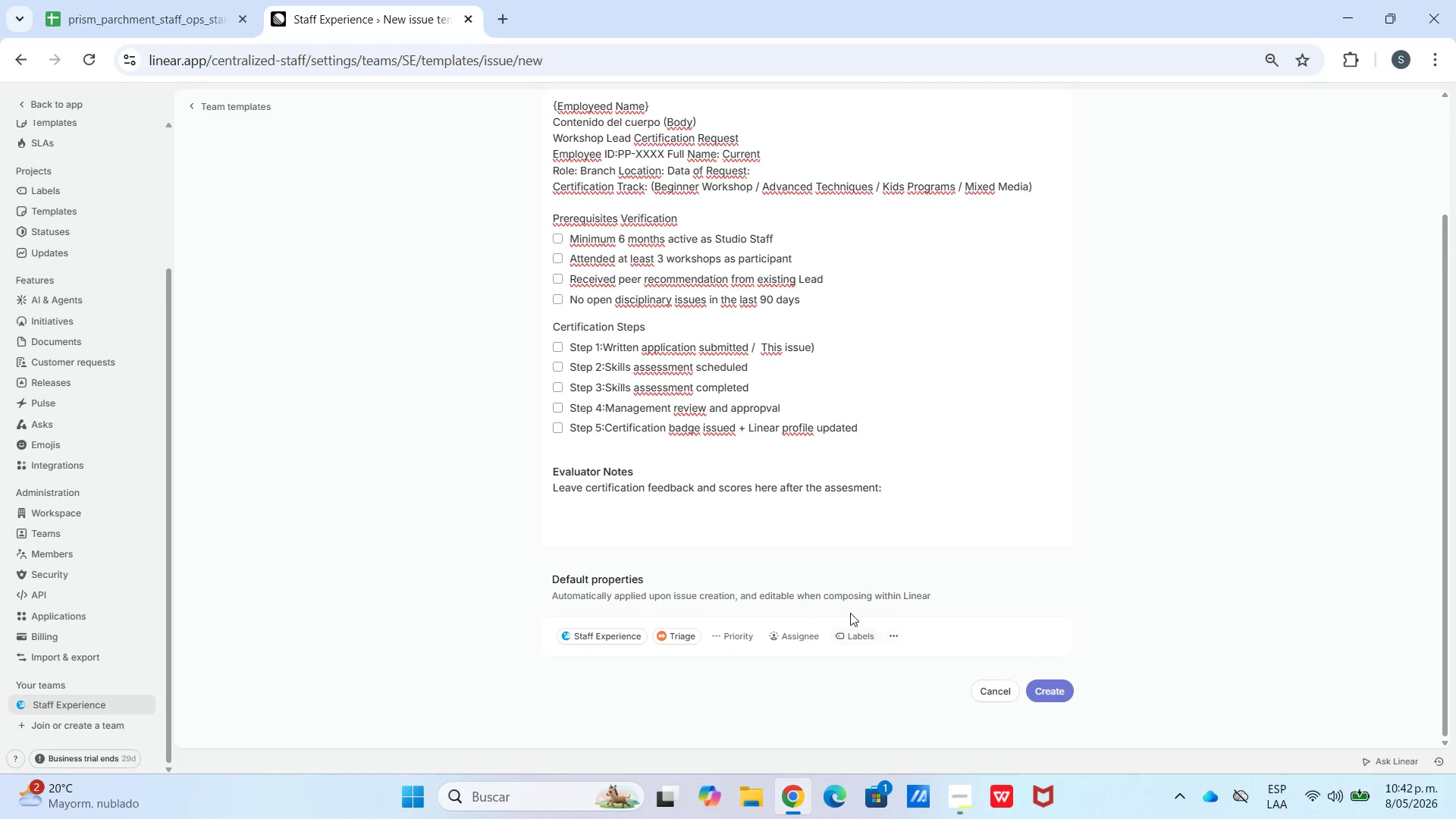 
left_click([862, 640])
 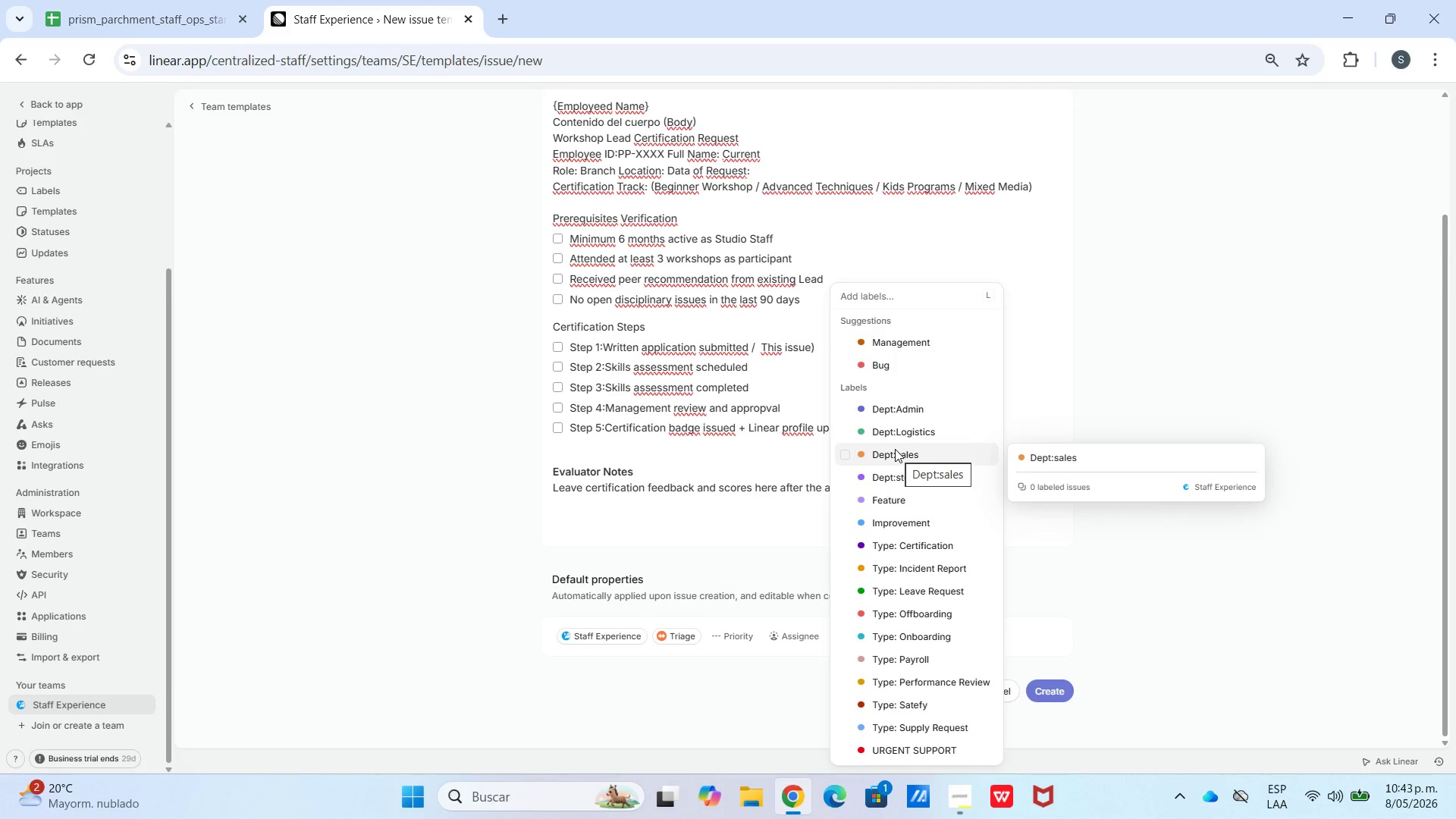 
wait(11.01)
 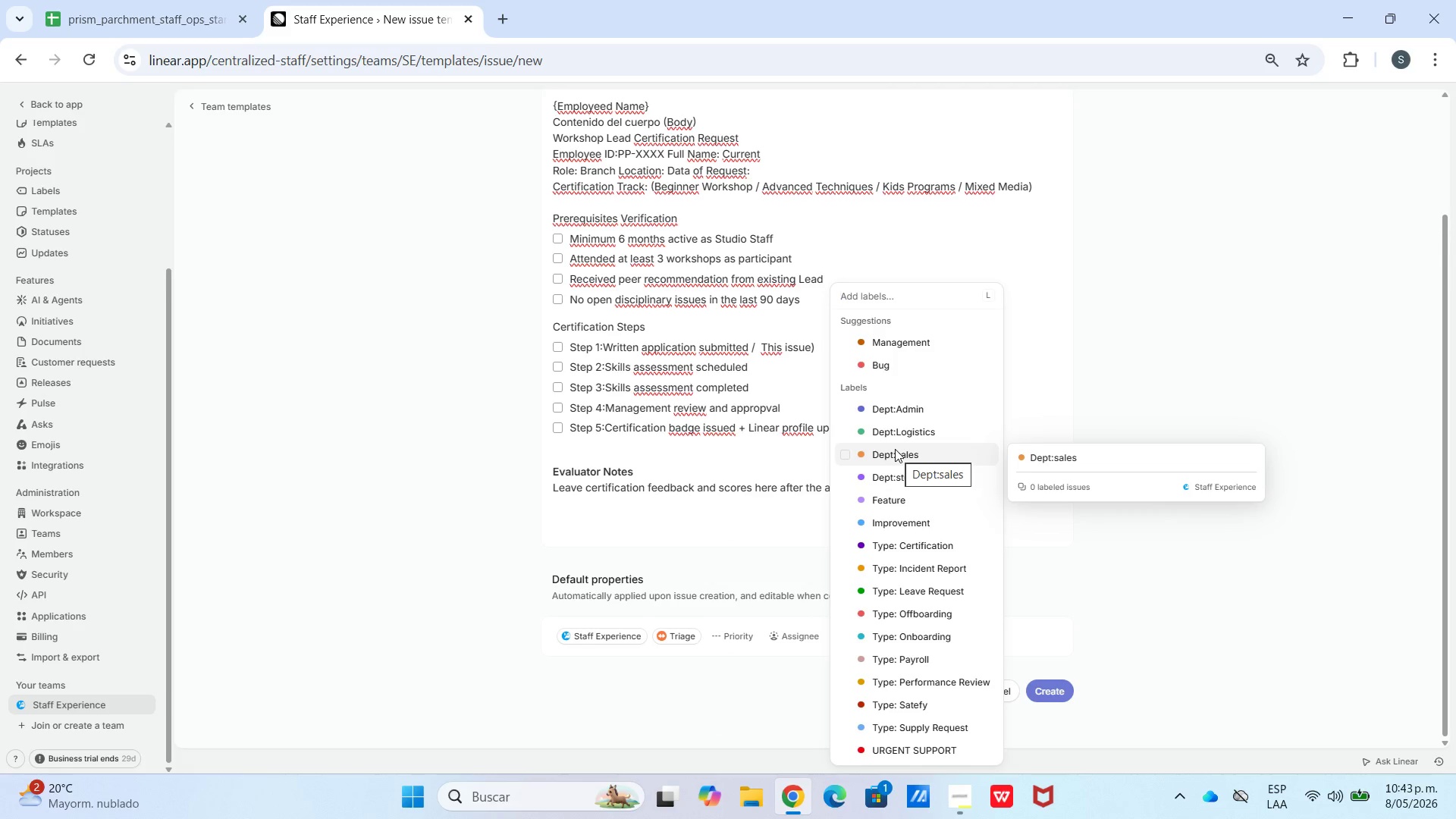 
left_click([848, 381])
 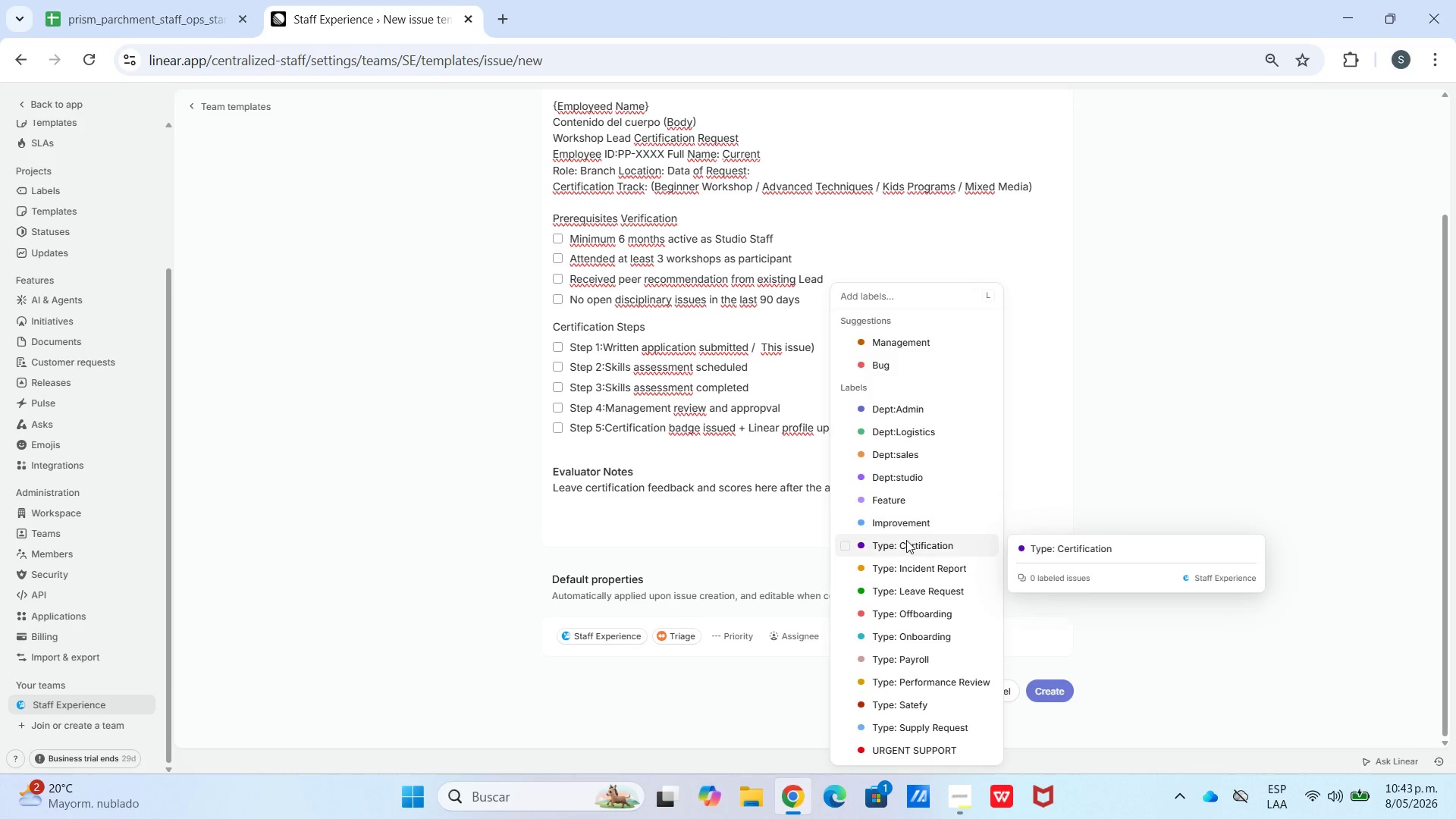 
wait(5.64)
 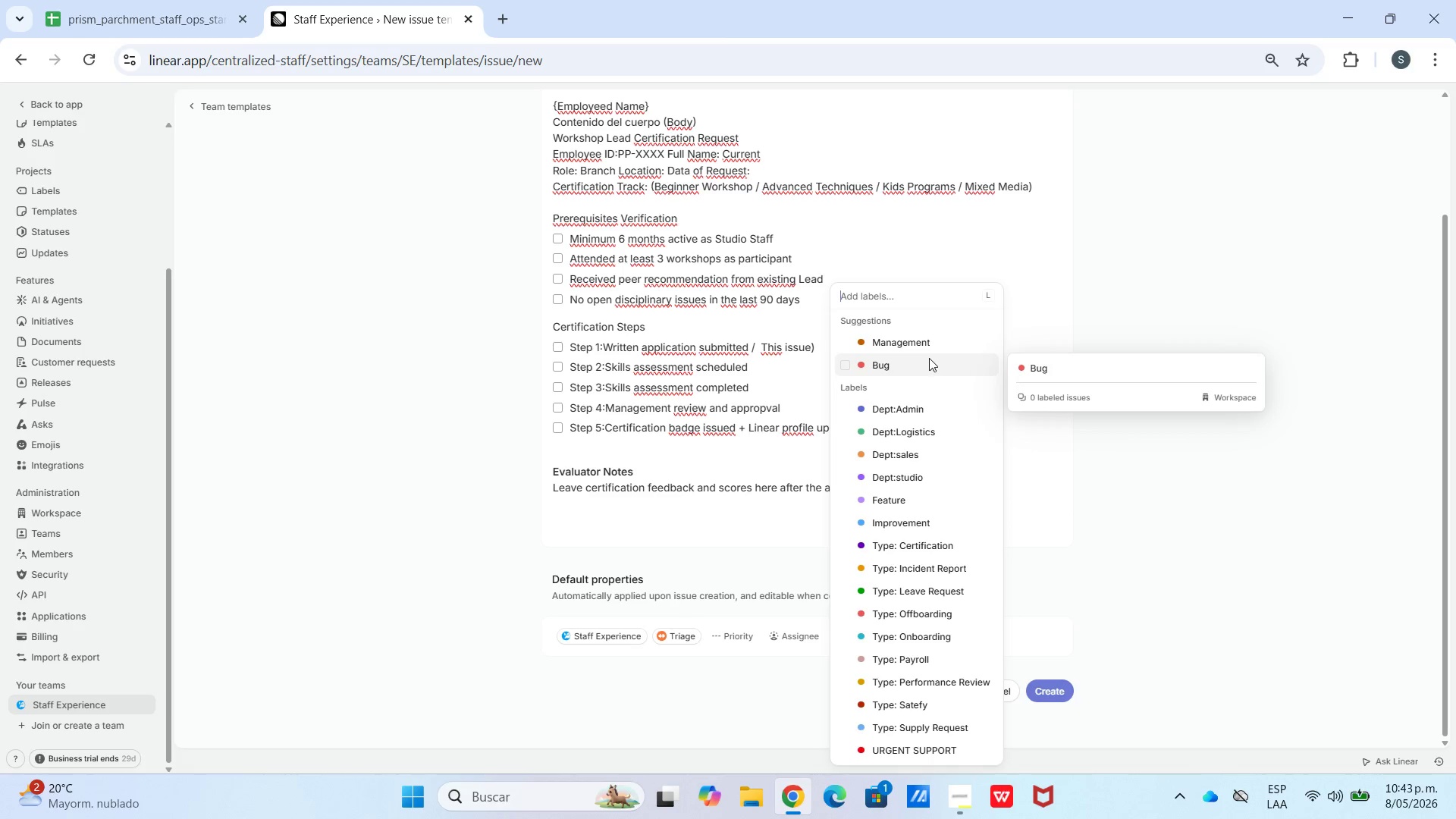 
left_click([944, 637])
 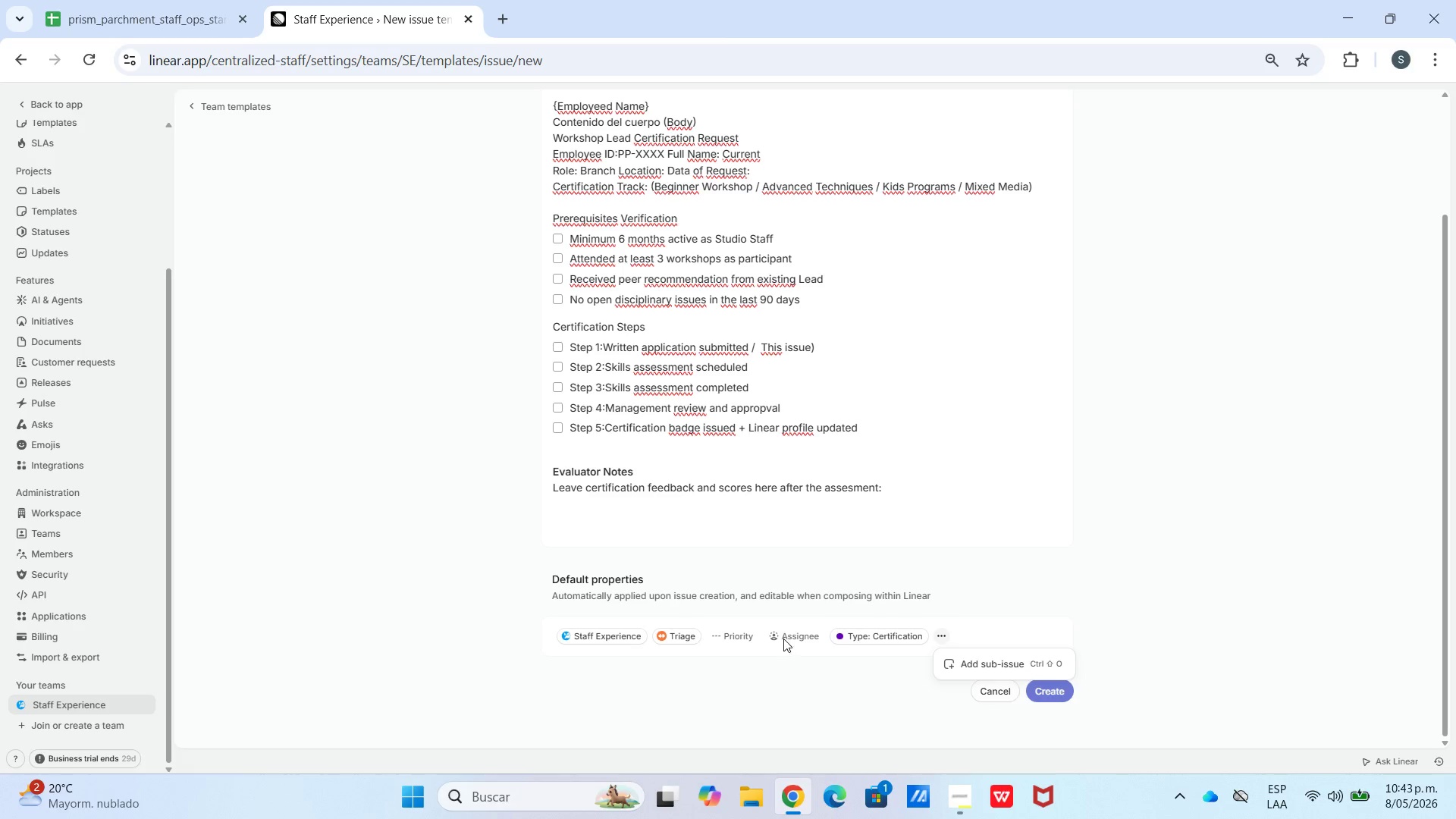 
left_click([758, 638])
 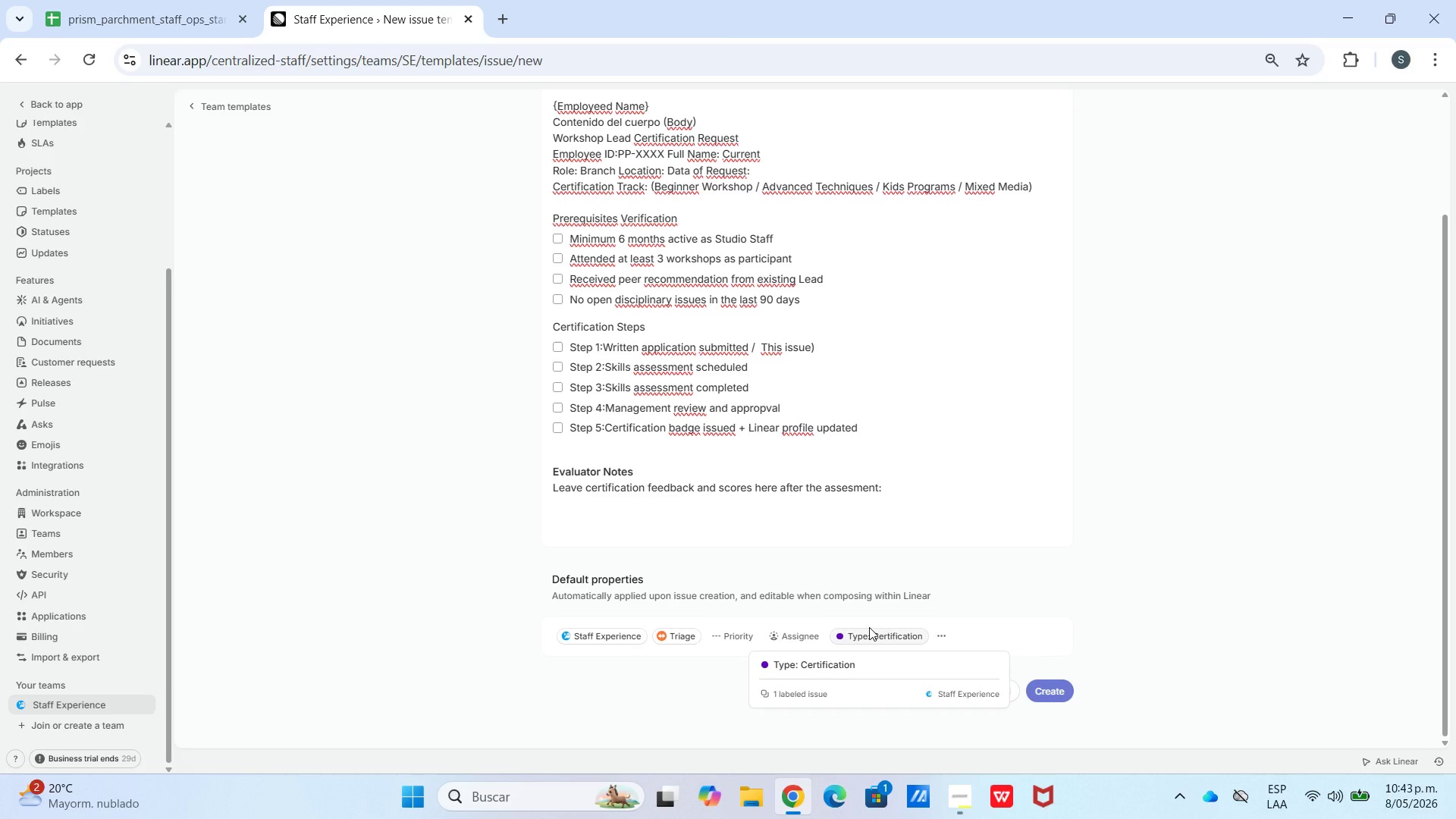 
left_click([868, 626])
 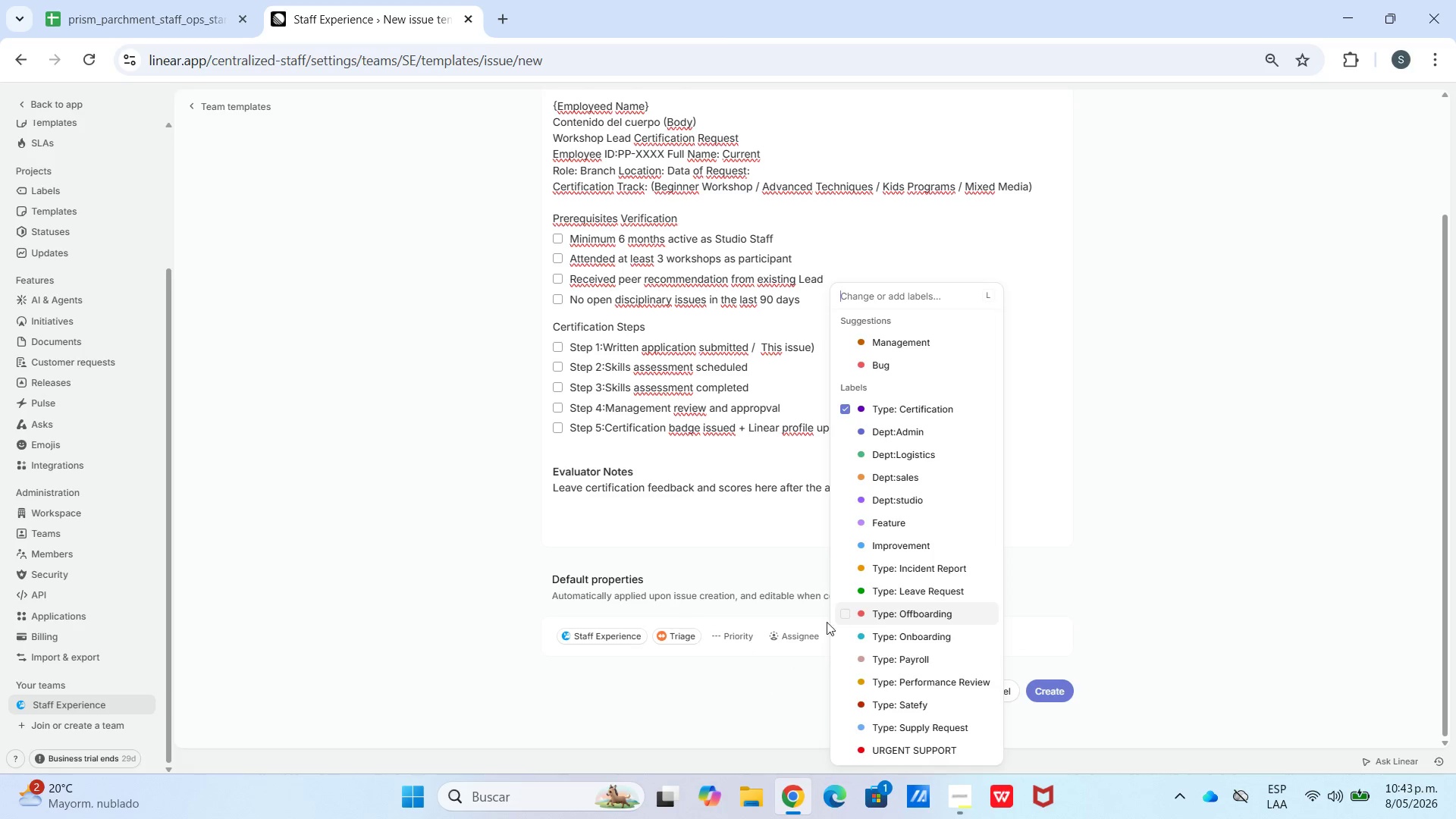 
left_click([789, 597])
 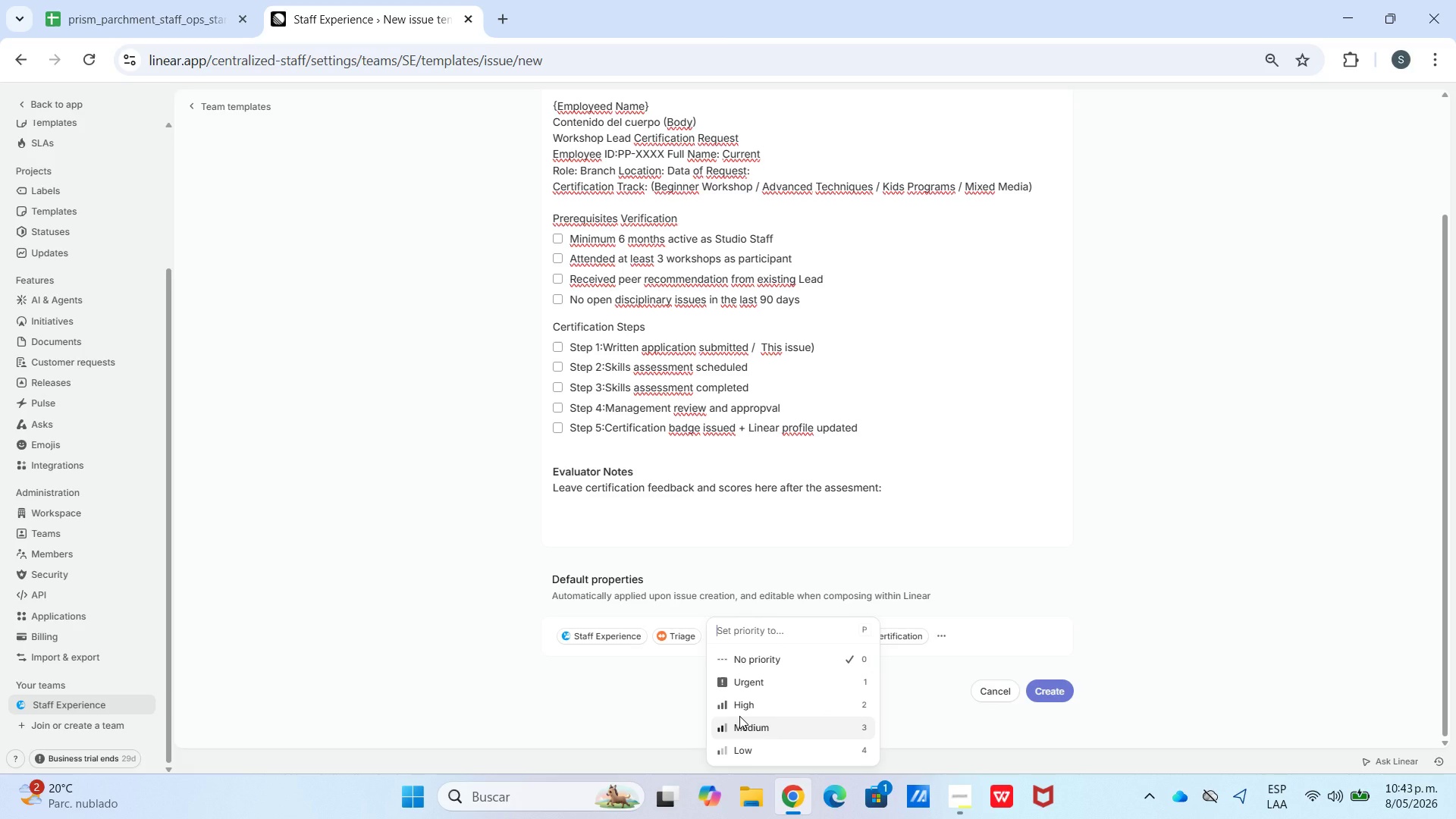 
wait(15.67)
 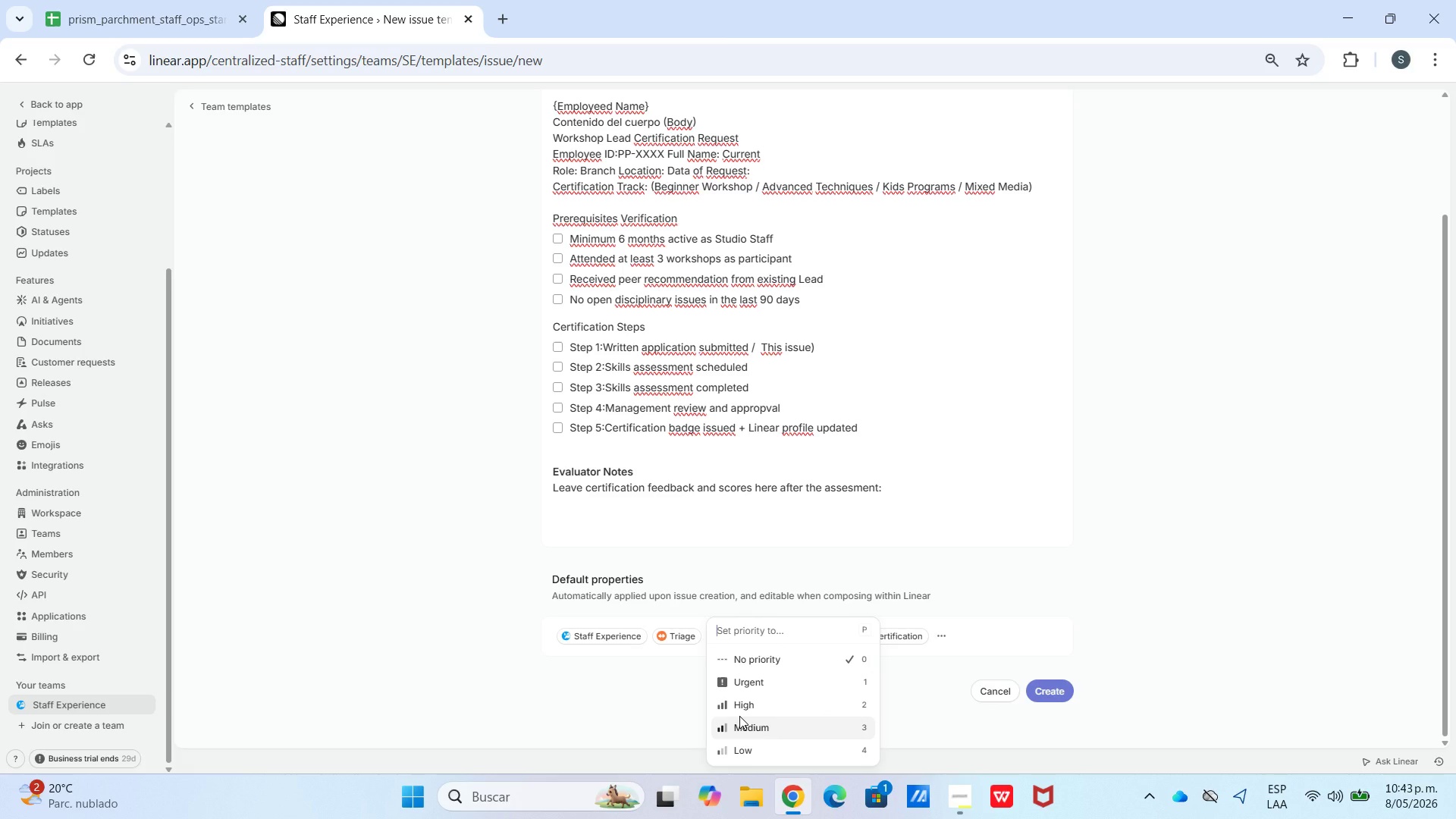 
left_click([751, 709])
 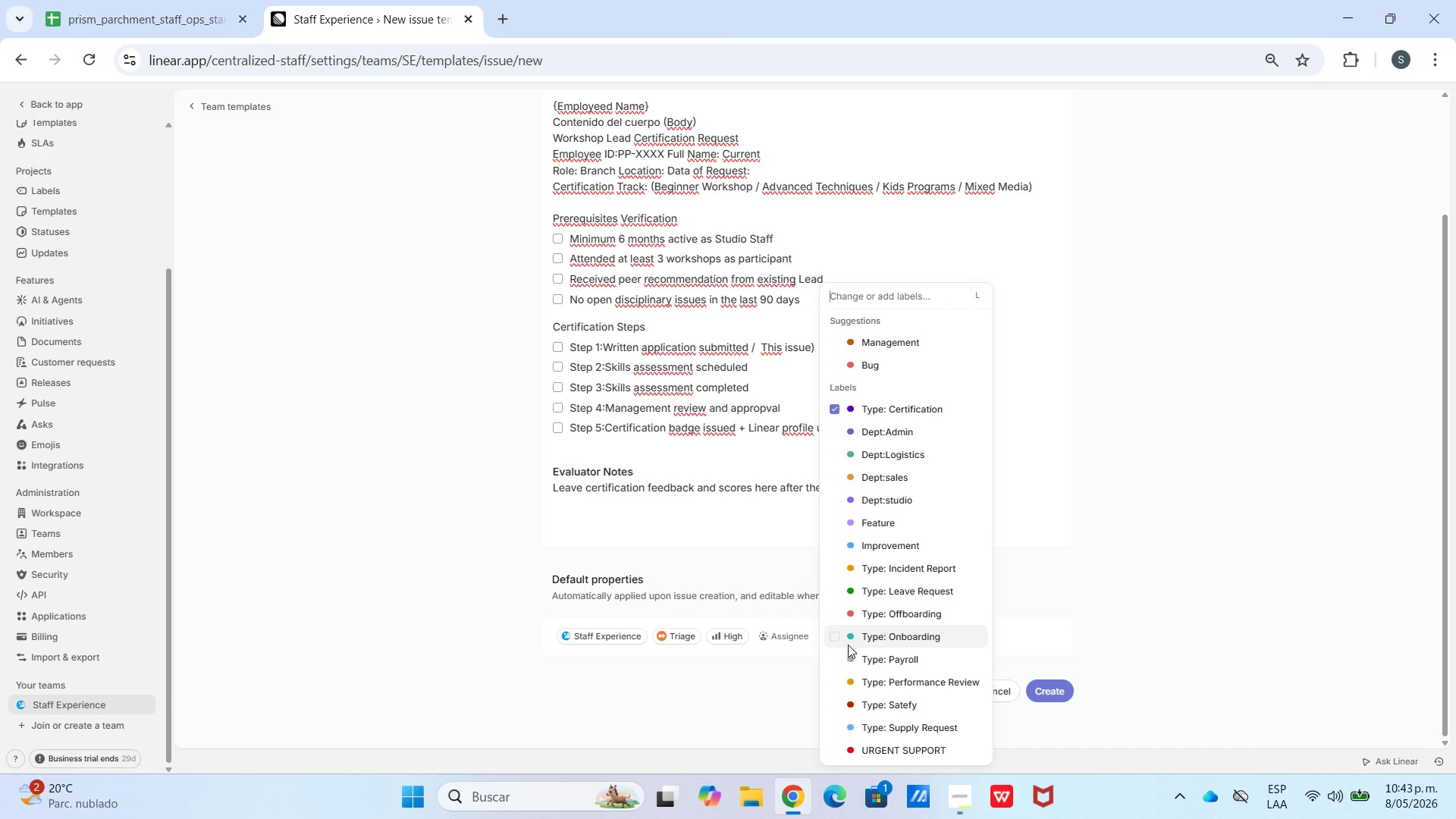 
wait(5.81)
 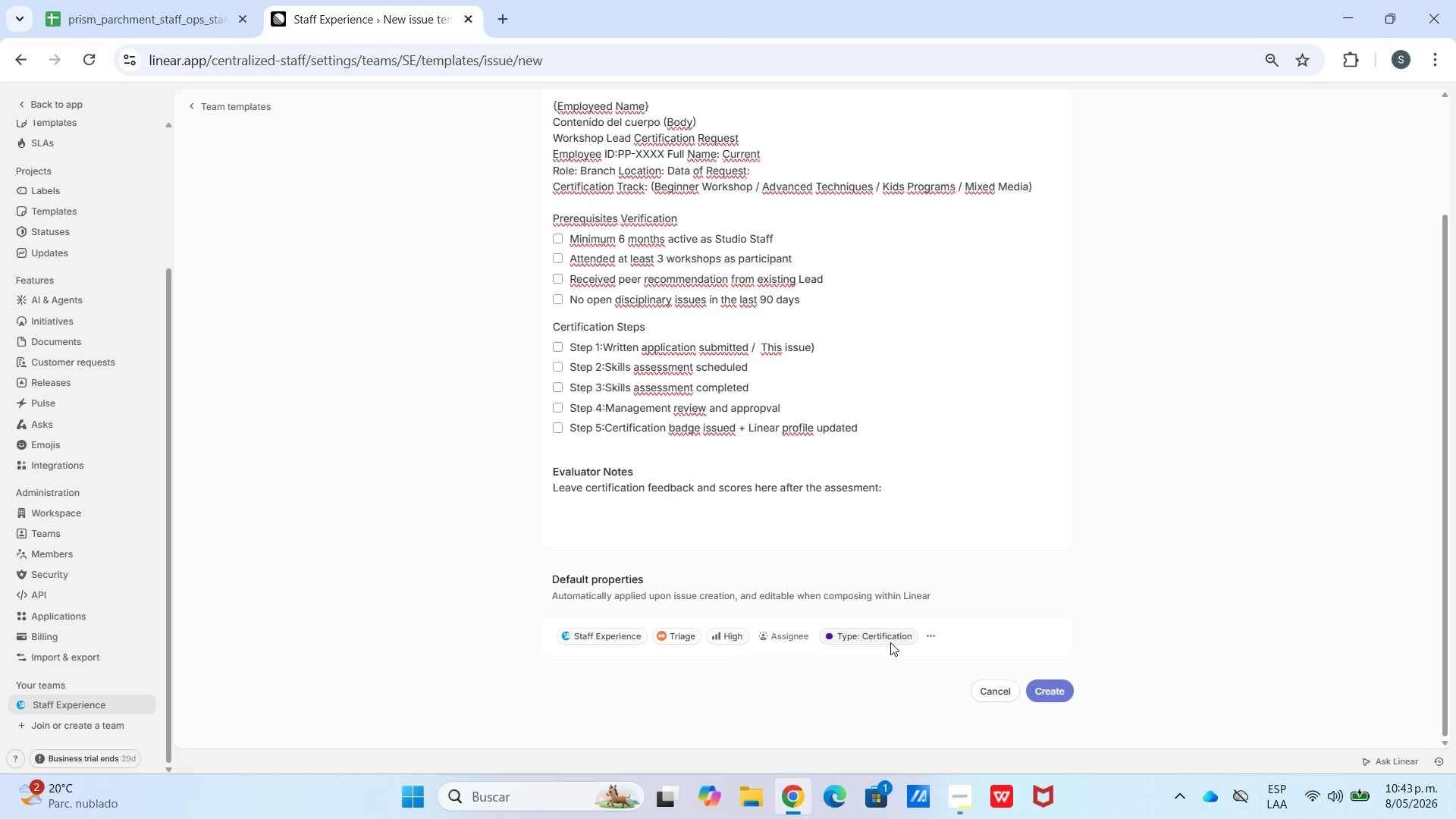 
left_click([868, 494])
 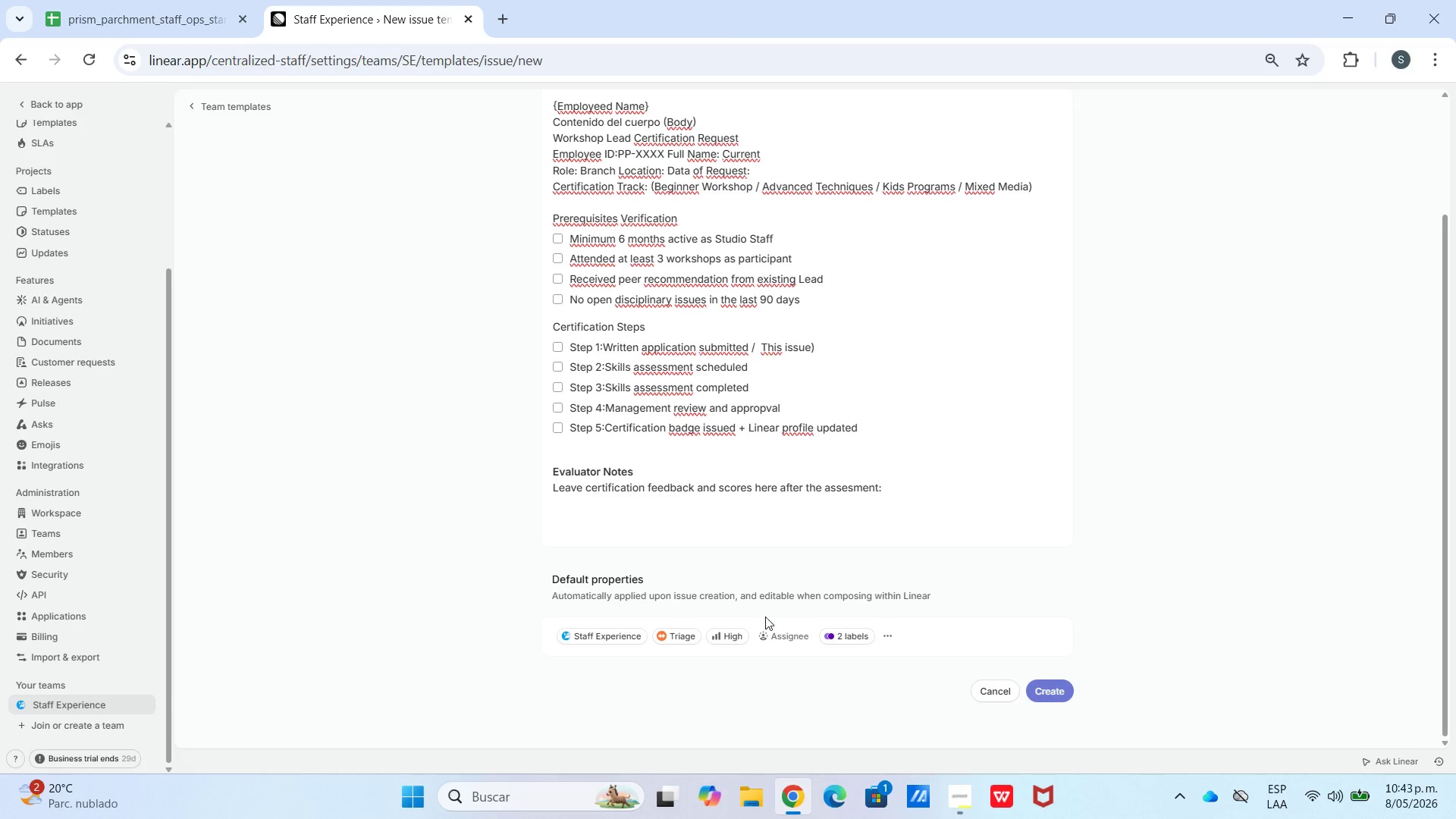 
wait(5.7)
 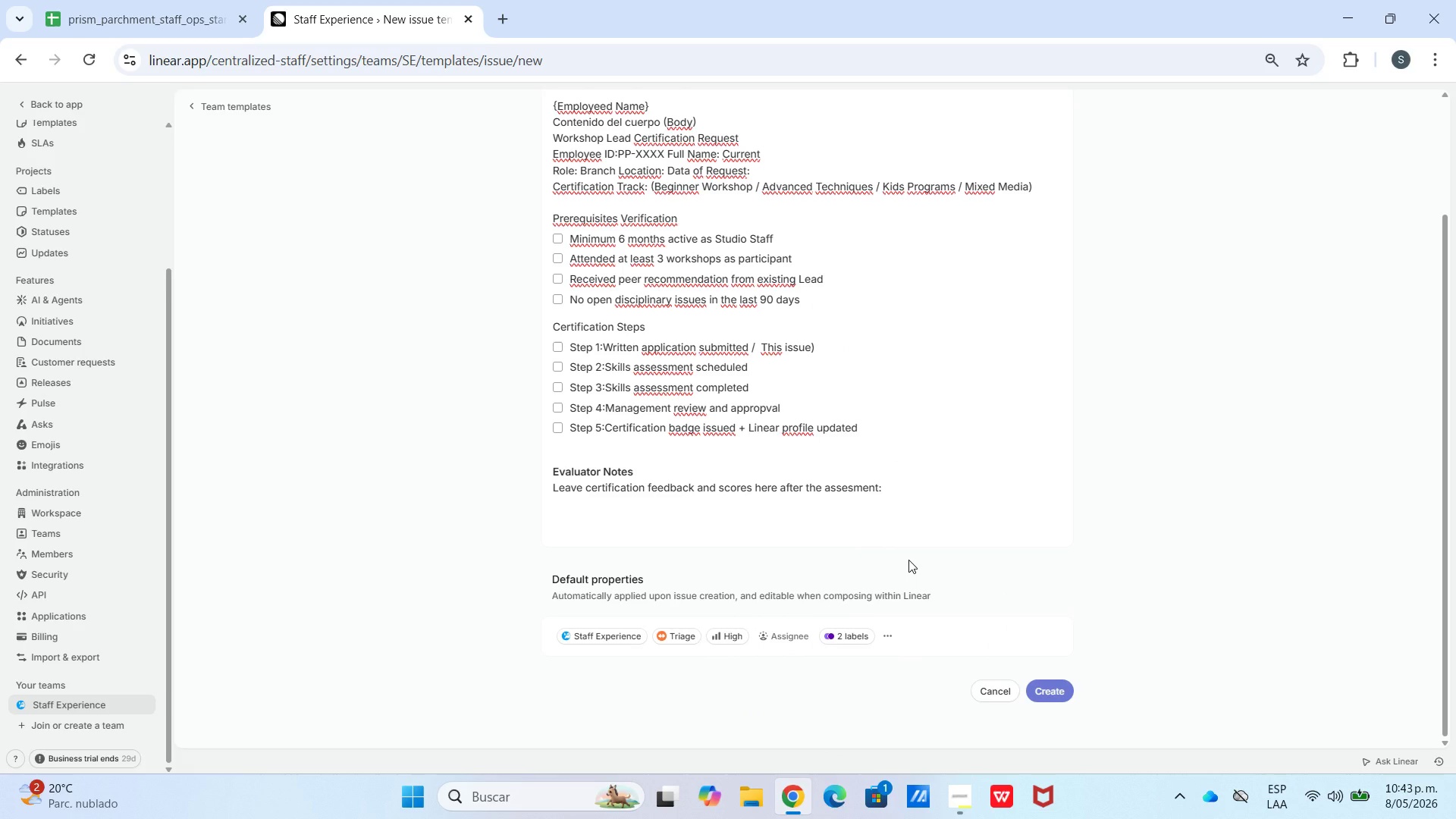 
scroll: coordinate [794, 510], scroll_direction: up, amount: 5.0
 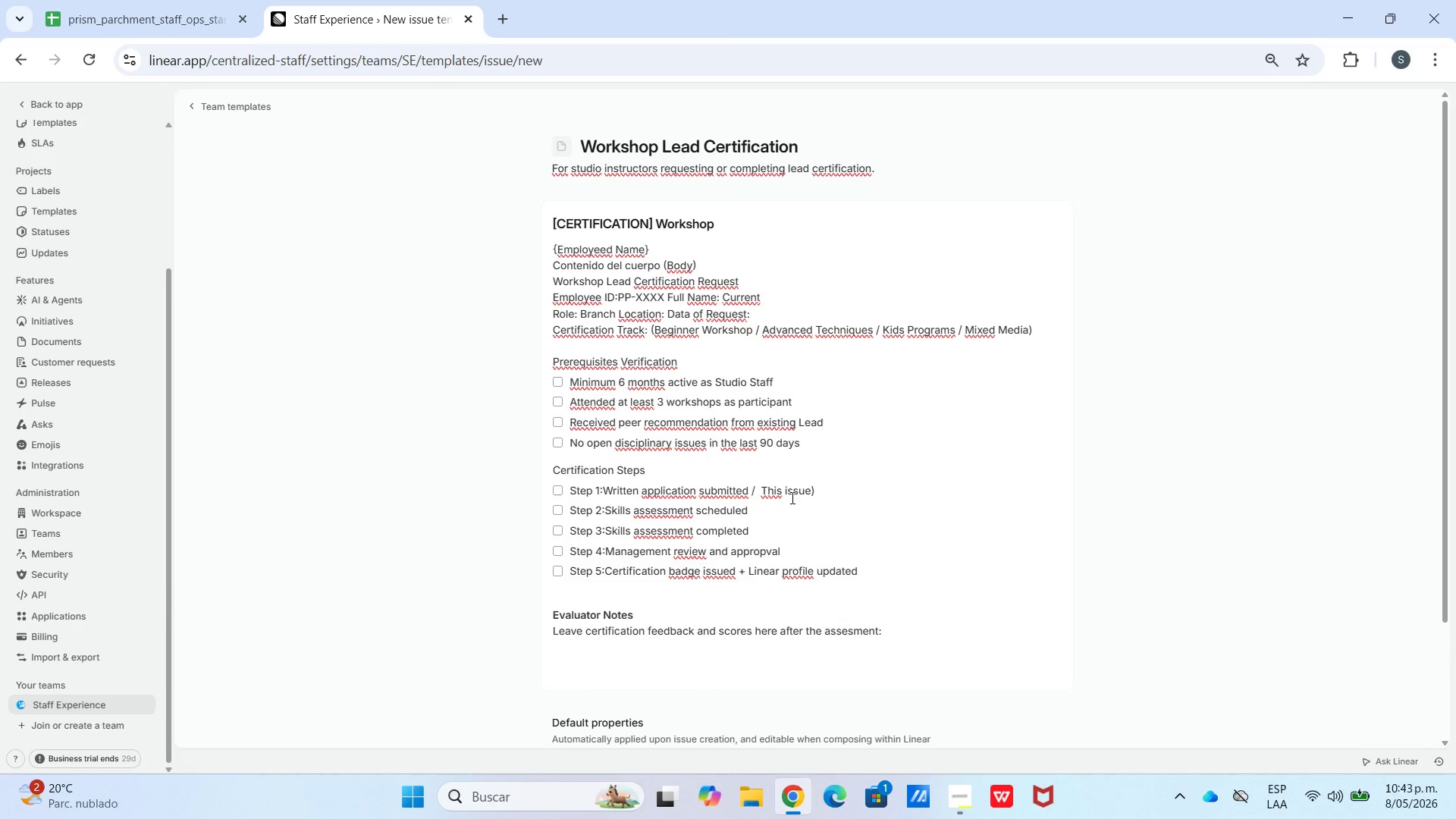 
scroll: coordinate [791, 497], scroll_direction: down, amount: 4.0
 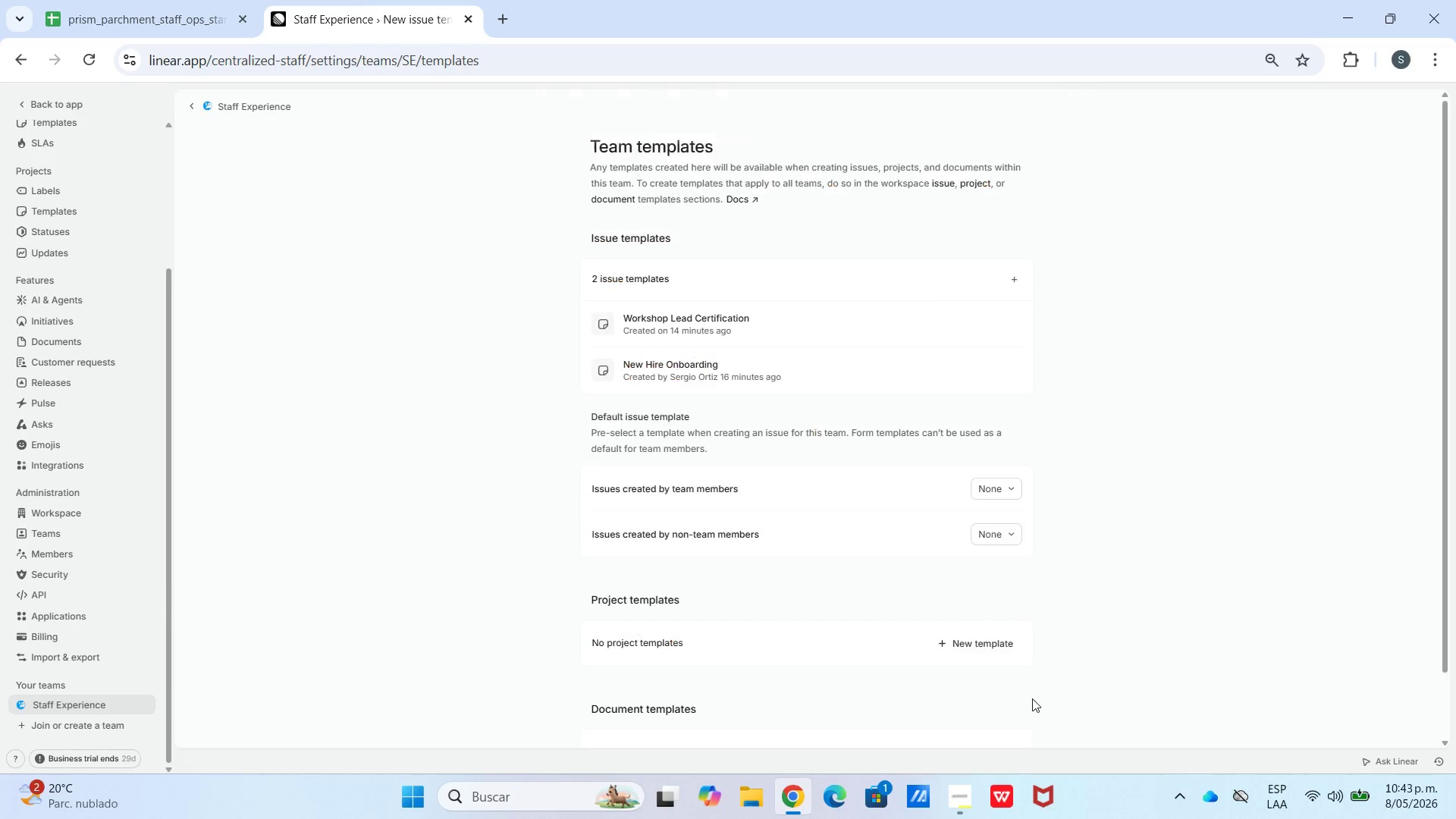 
left_click([959, 799])